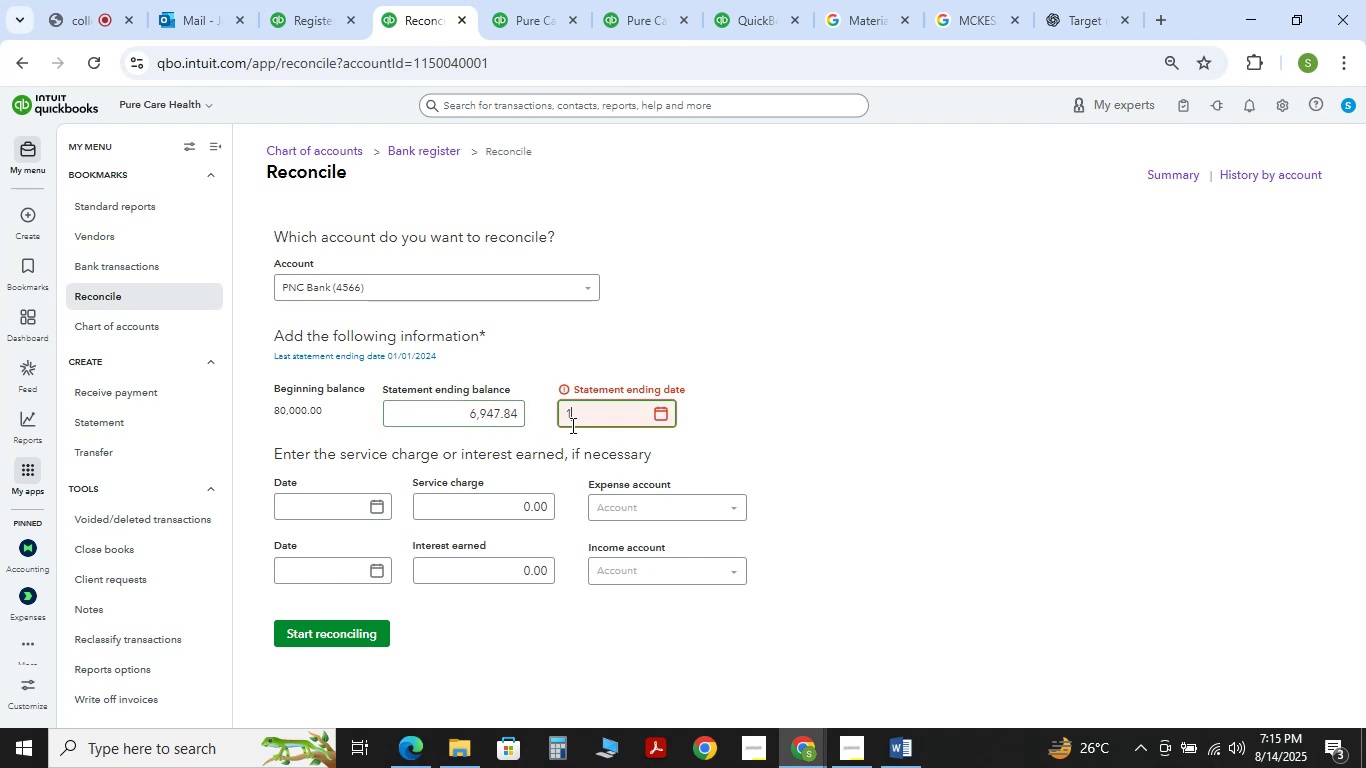 
key(Numpad2)
 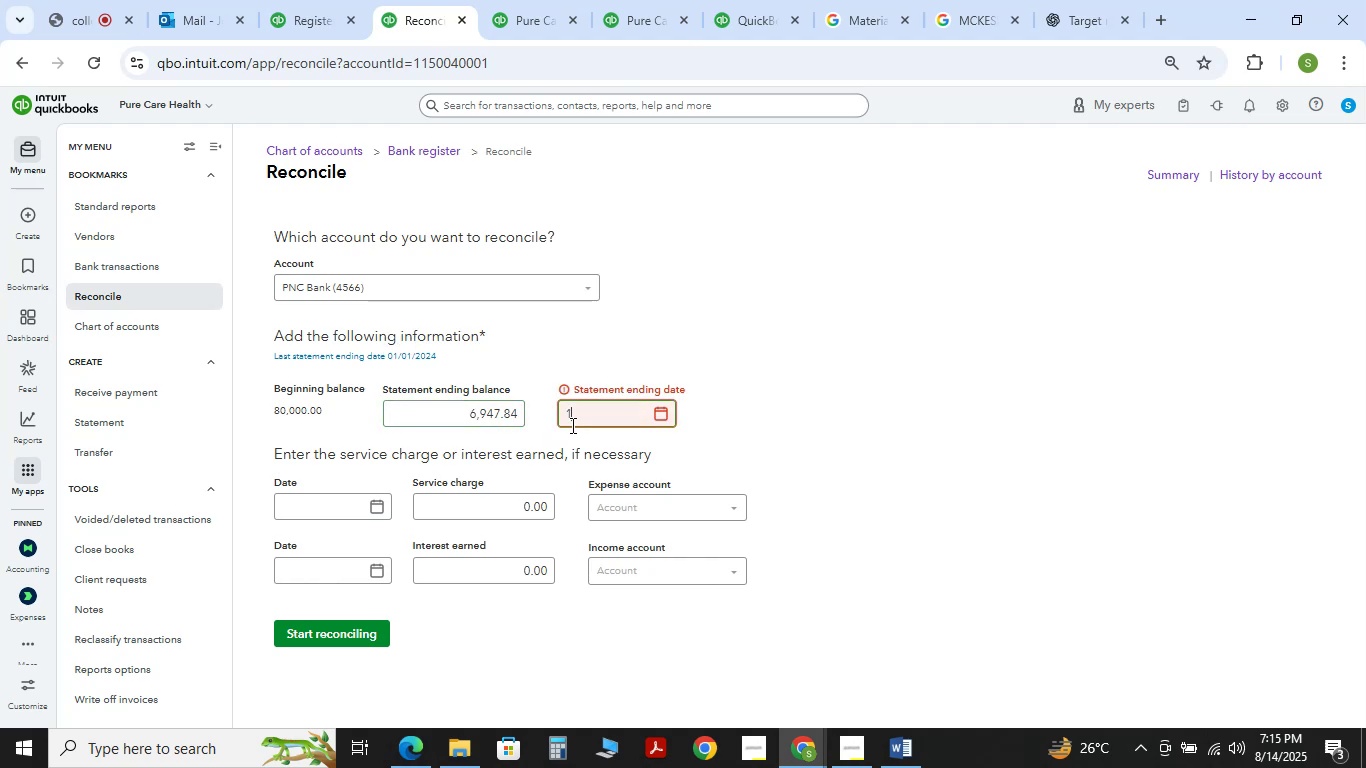 
key(NumpadDivide)
 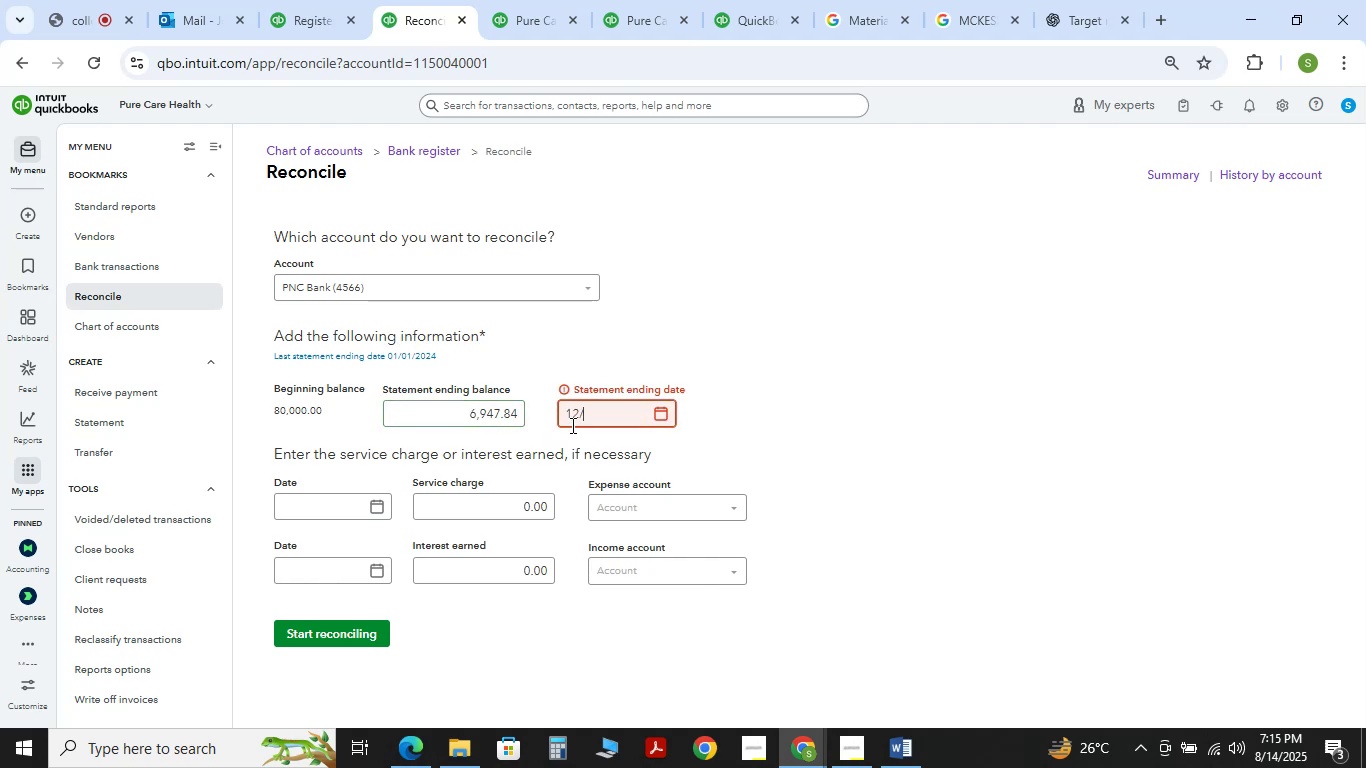 
key(Numpad3)
 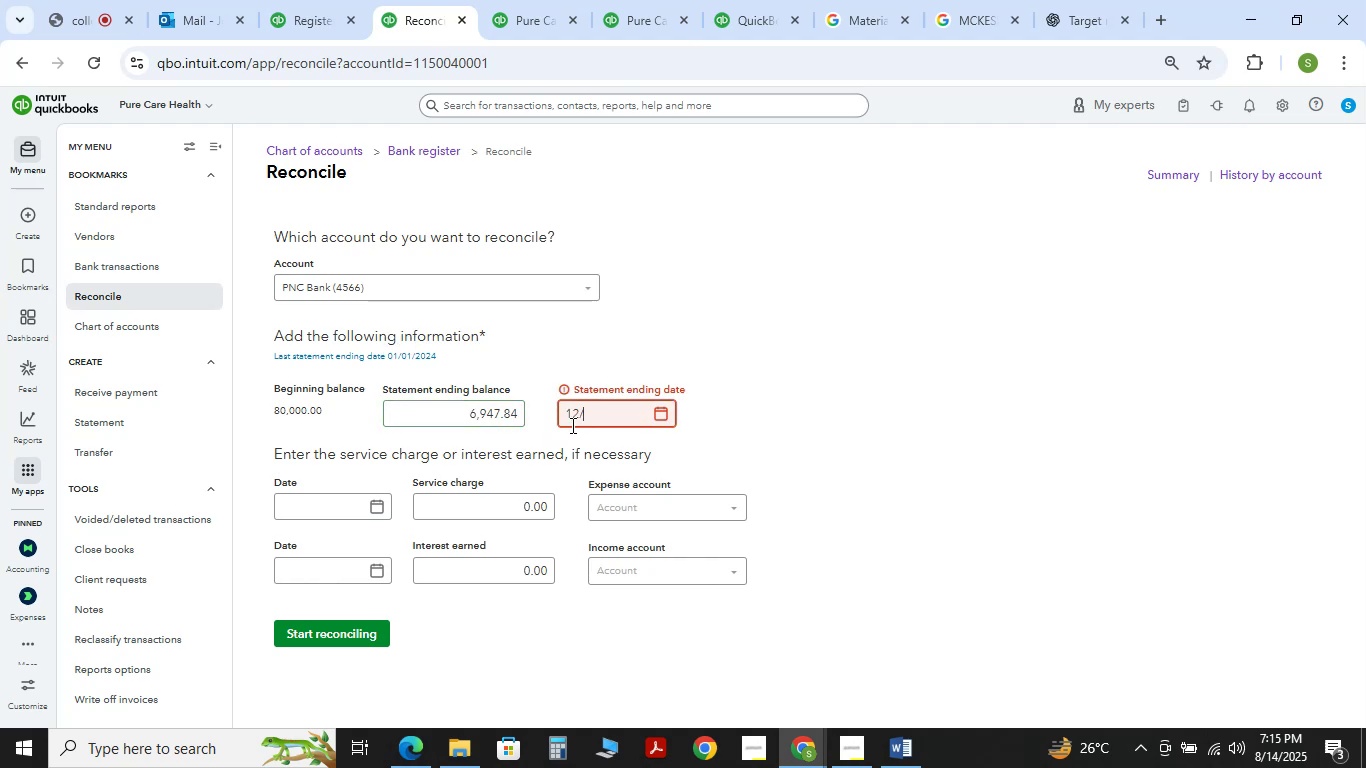 
key(Numpad1)
 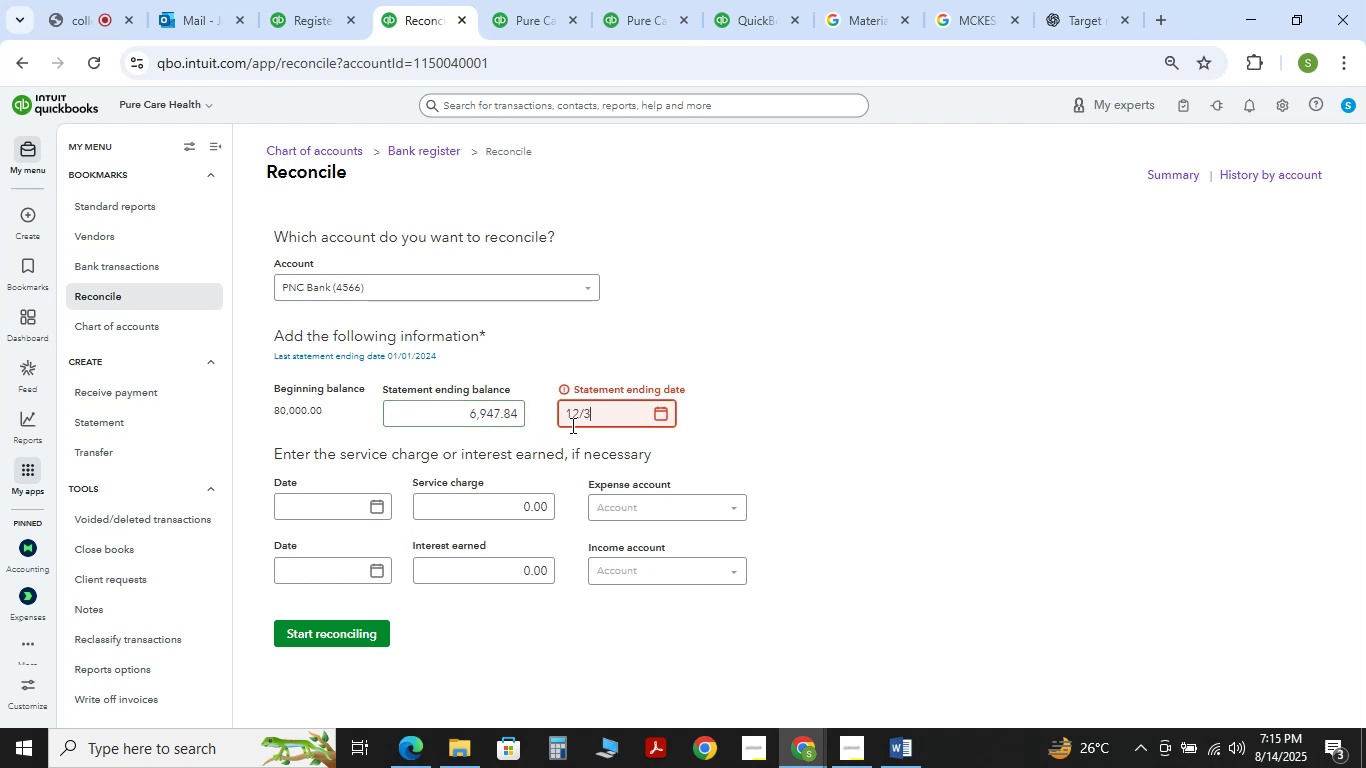 
key(NumpadDivide)
 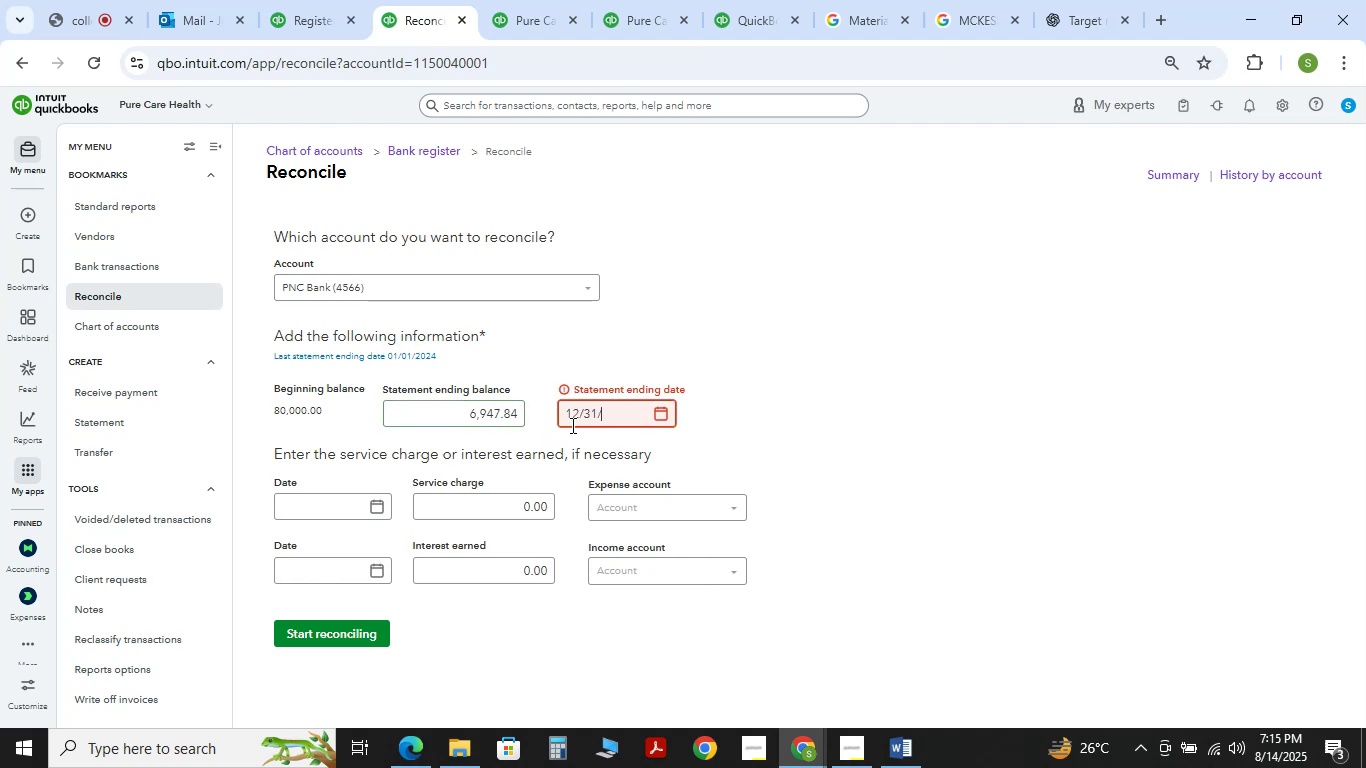 
key(Numpad2)
 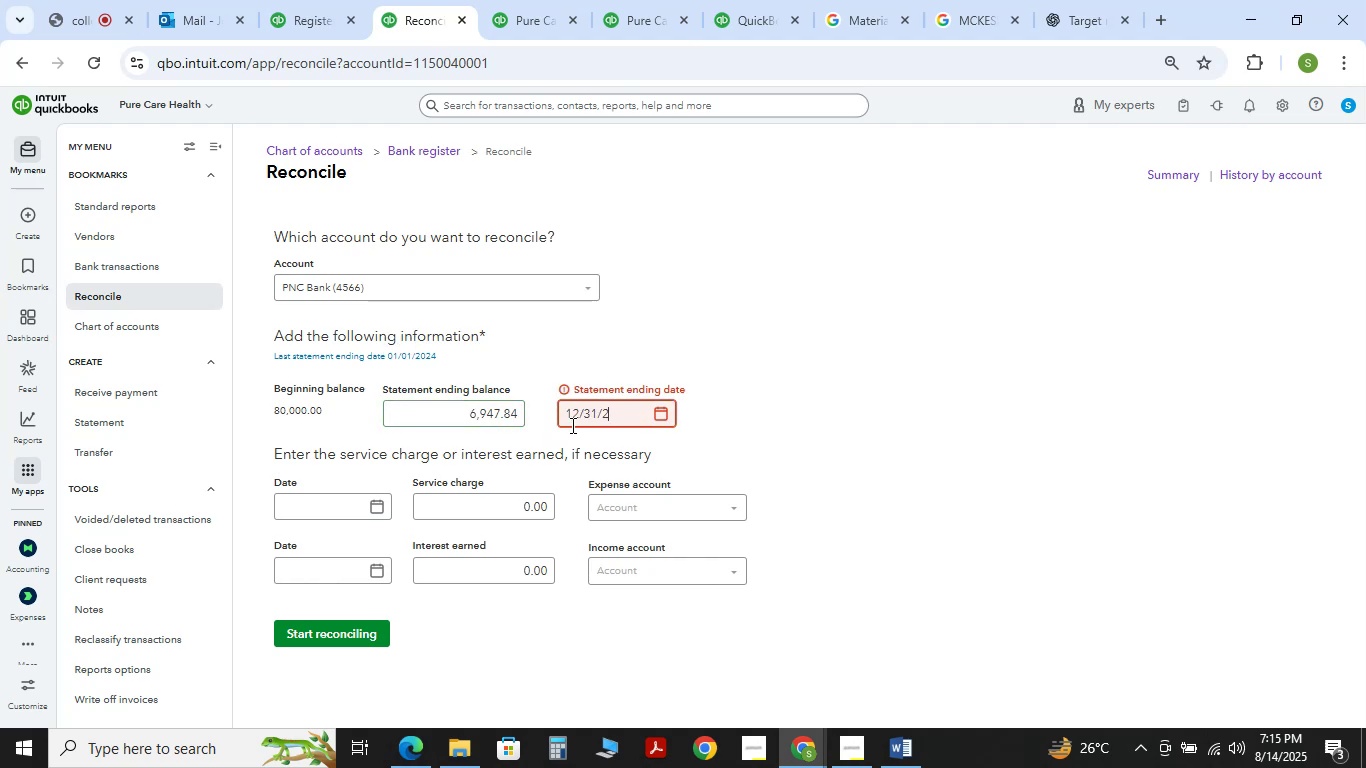 
key(Numpad0)
 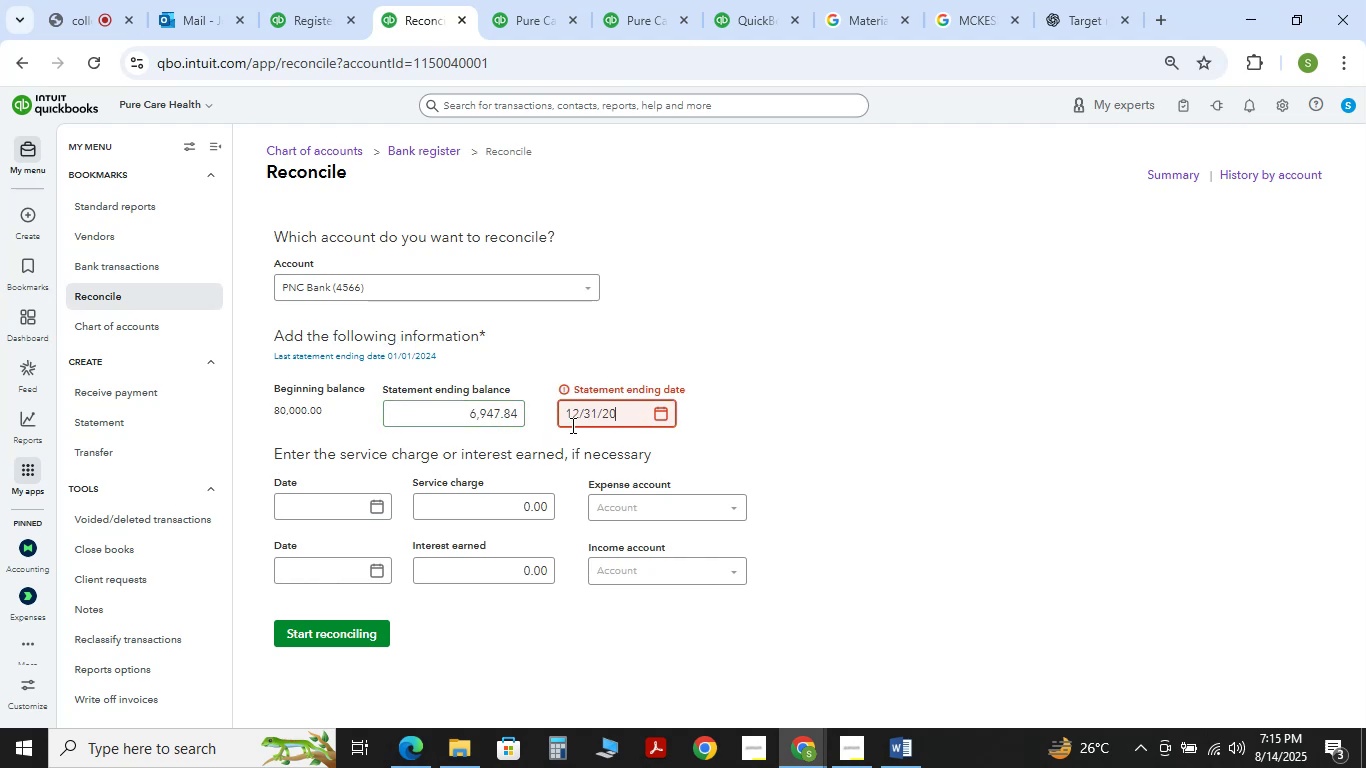 
key(Numpad2)
 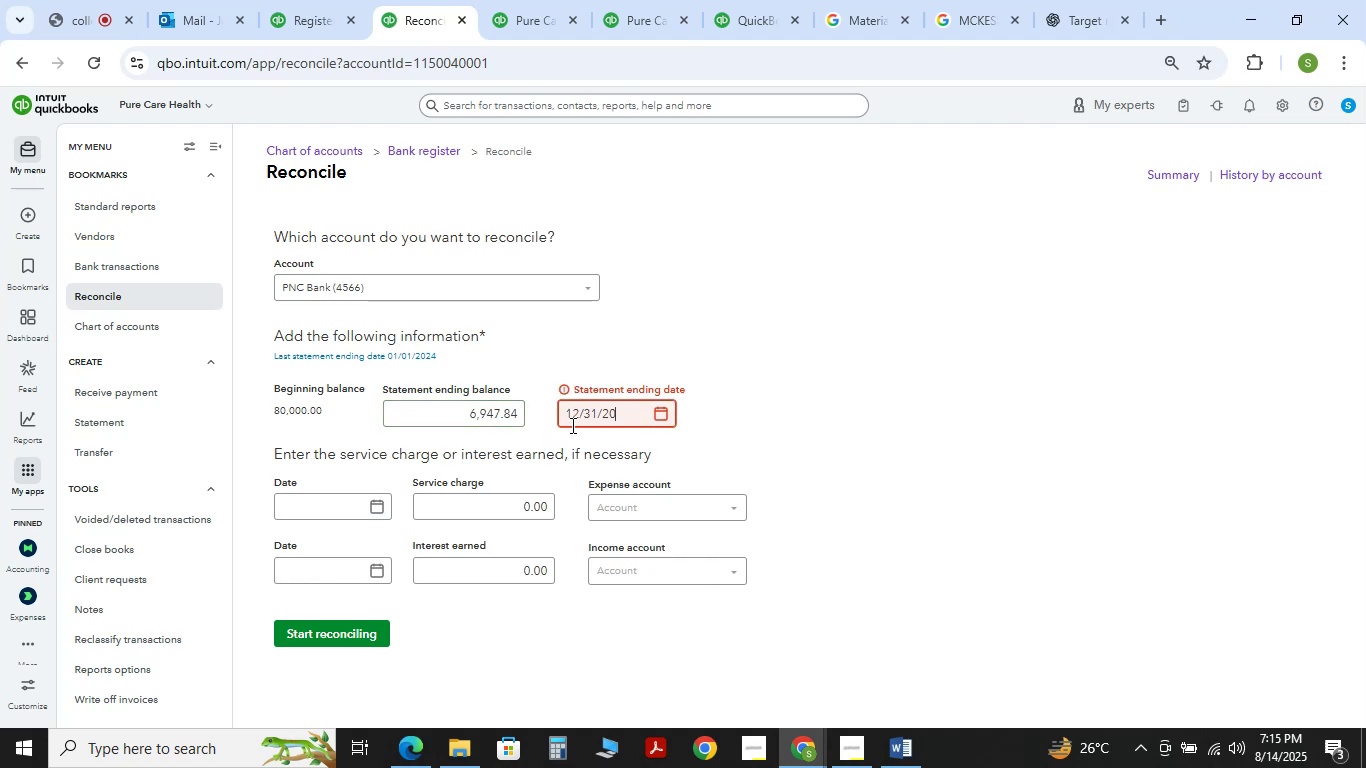 
key(Numpad4)
 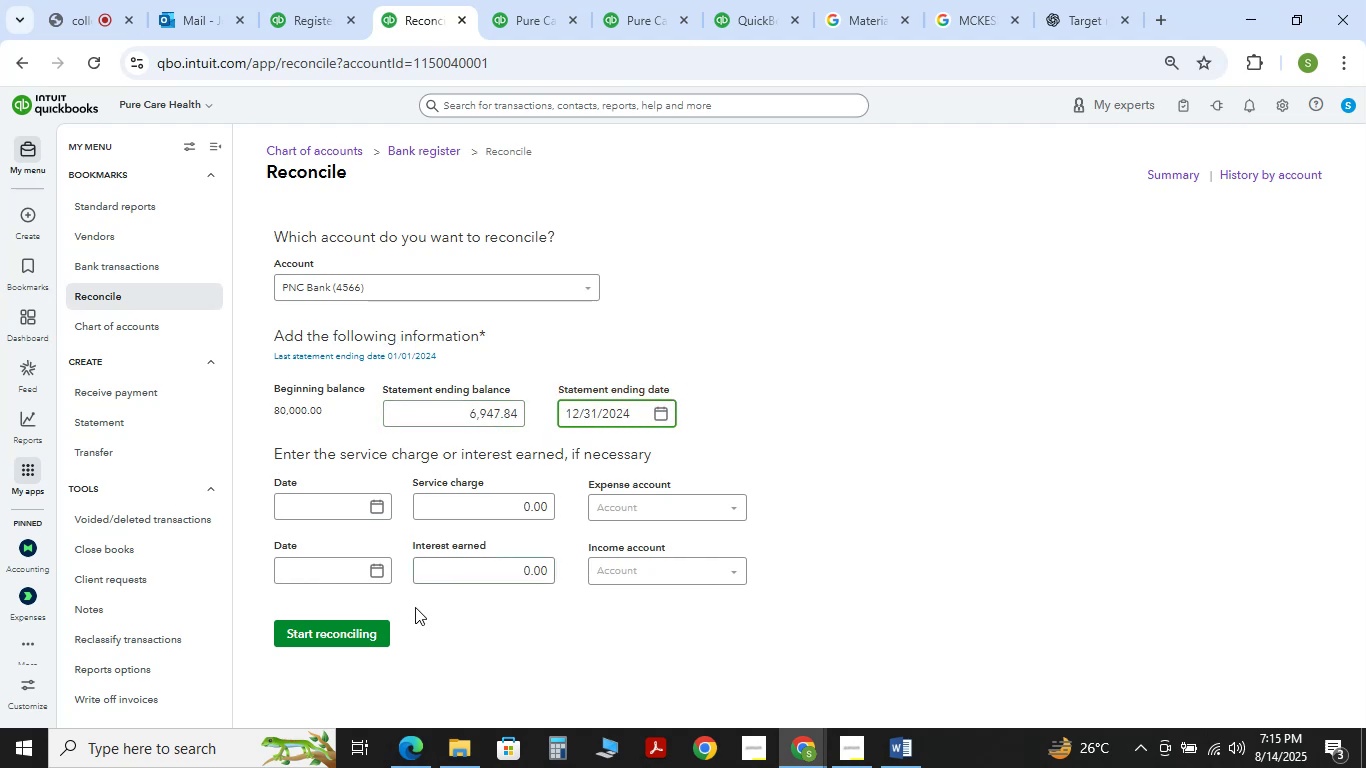 
left_click([387, 625])
 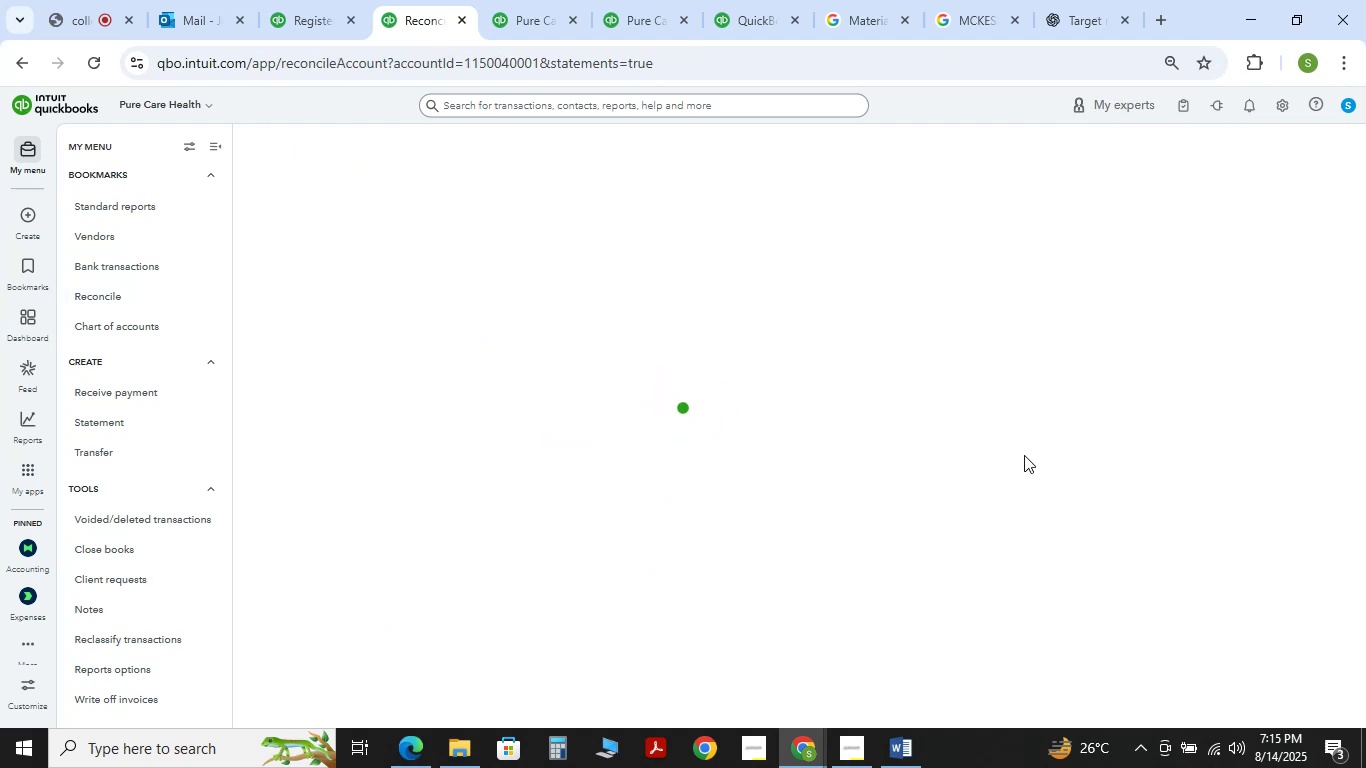 
wait(5.62)
 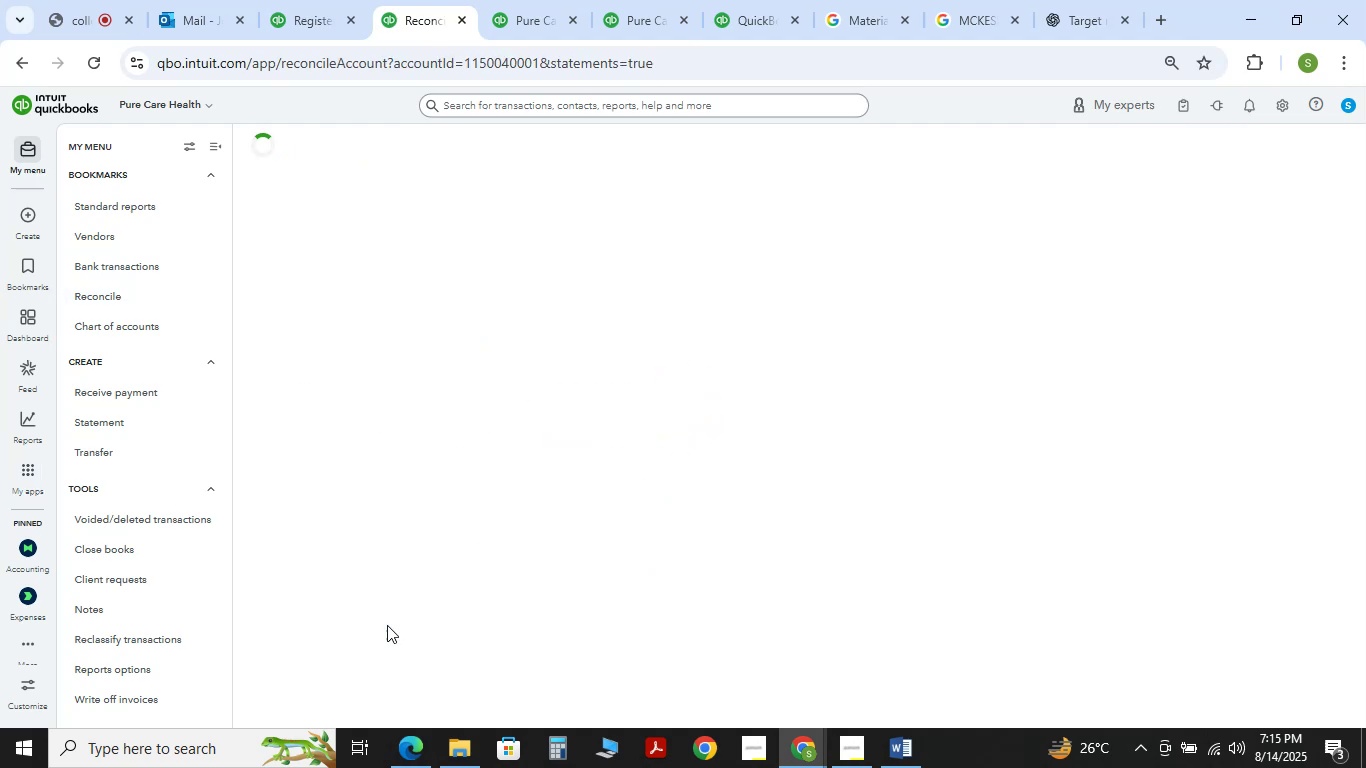 
left_click([1263, 168])
 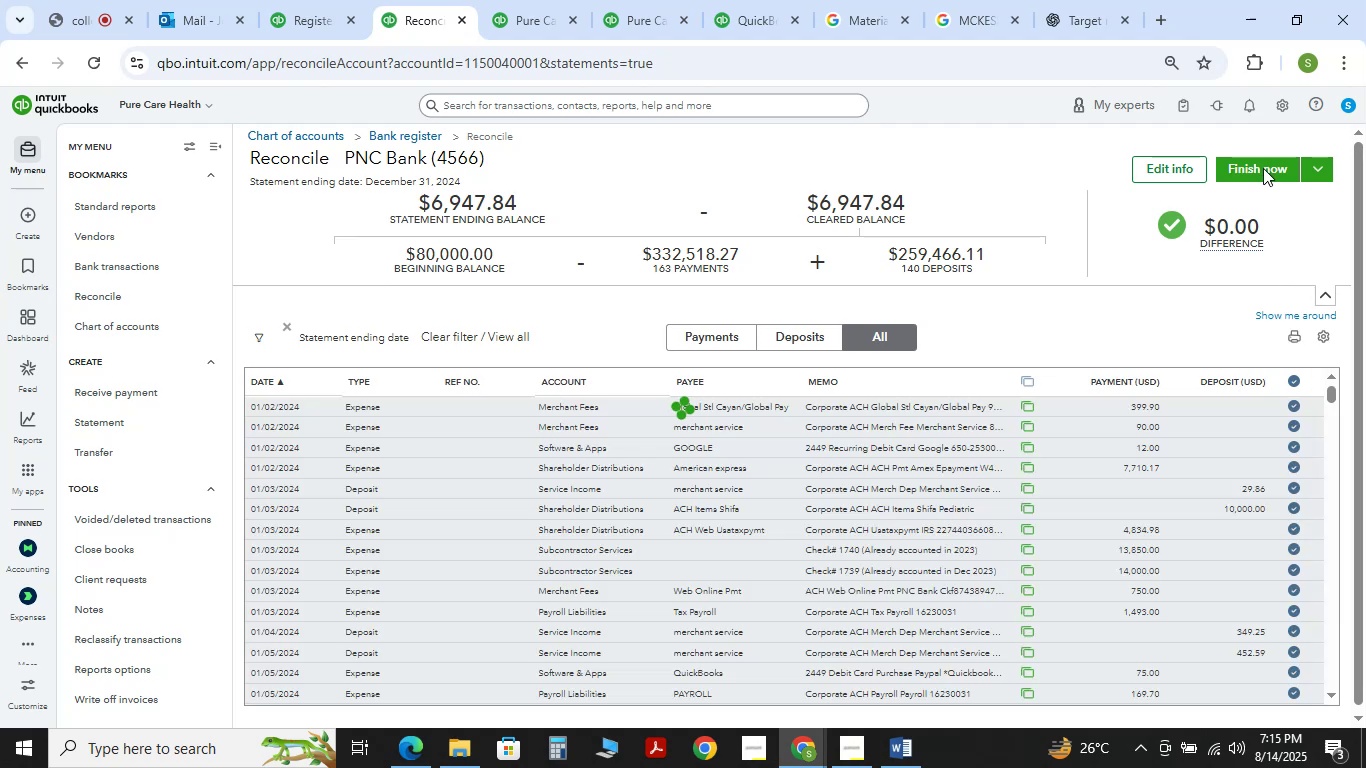 
left_click([1263, 168])
 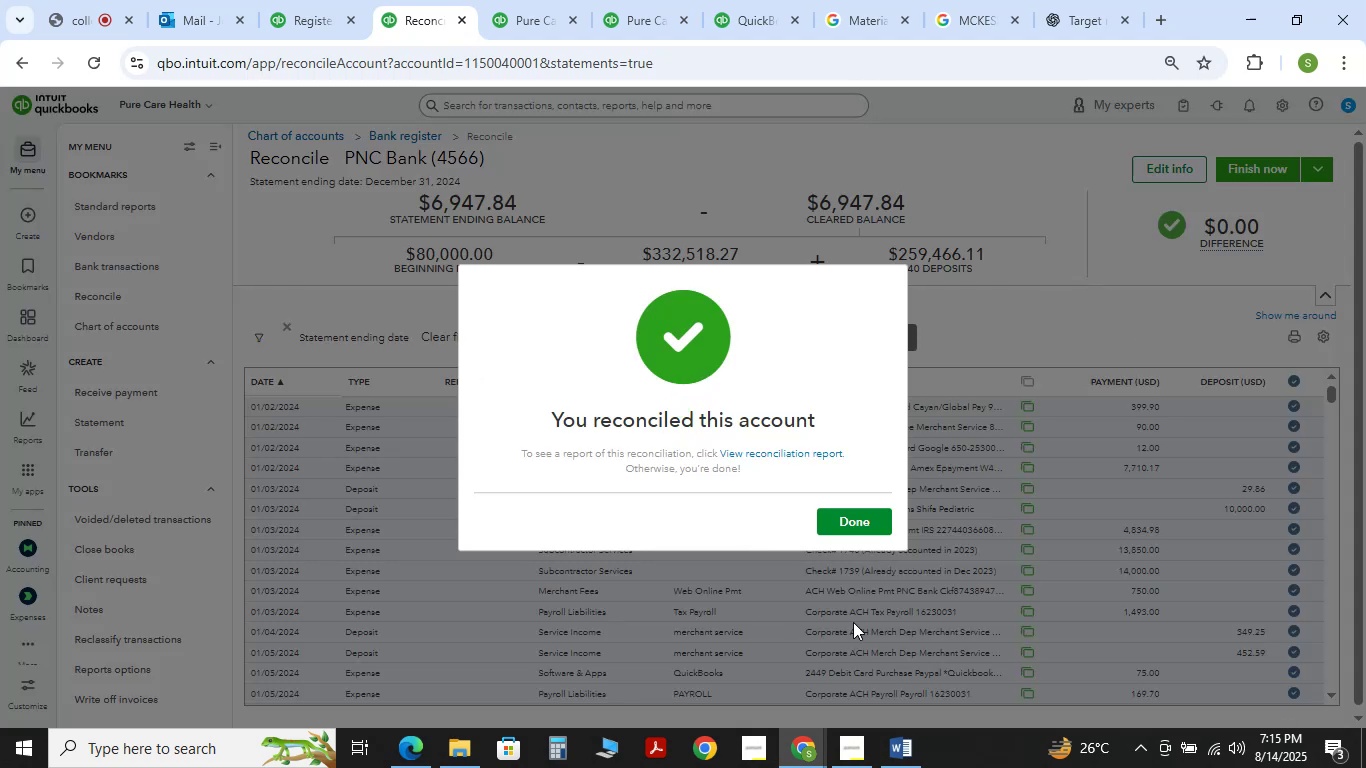 
left_click([861, 509])
 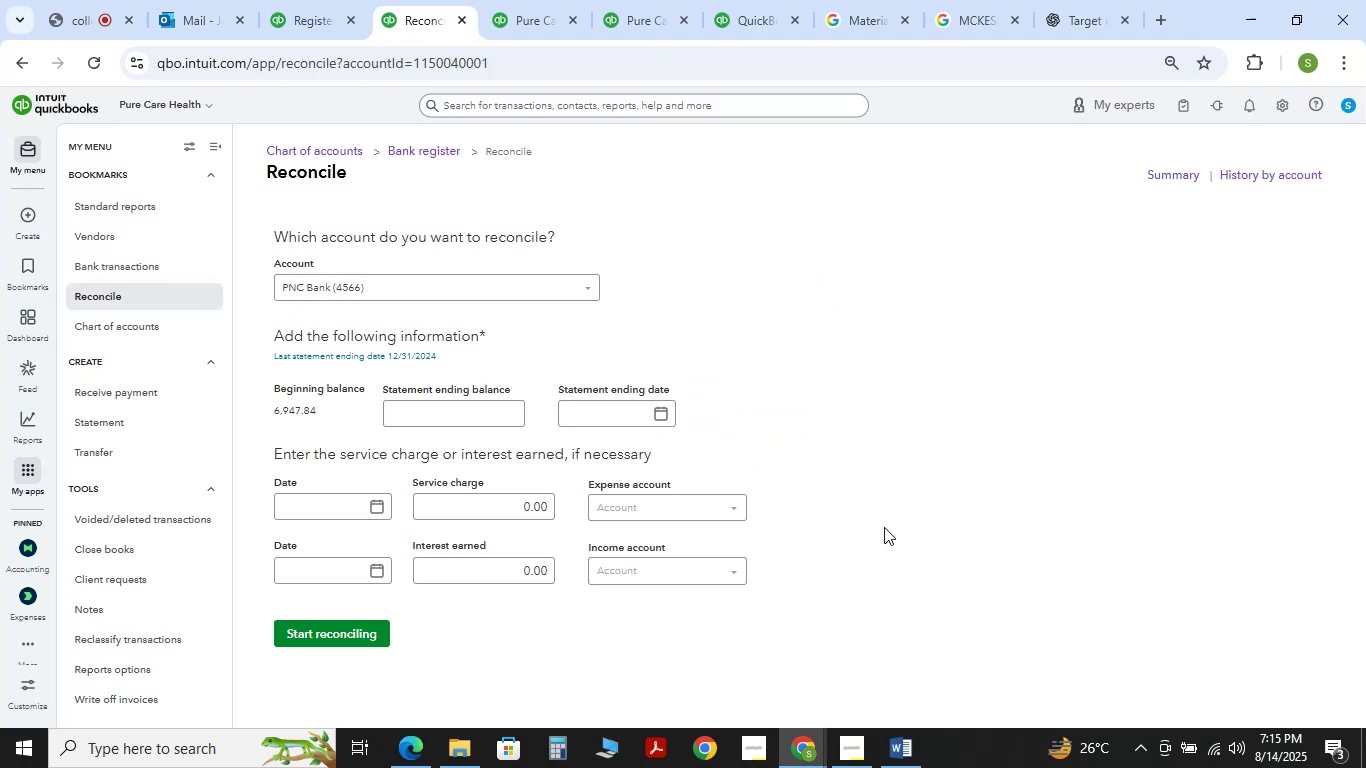 
wait(7.65)
 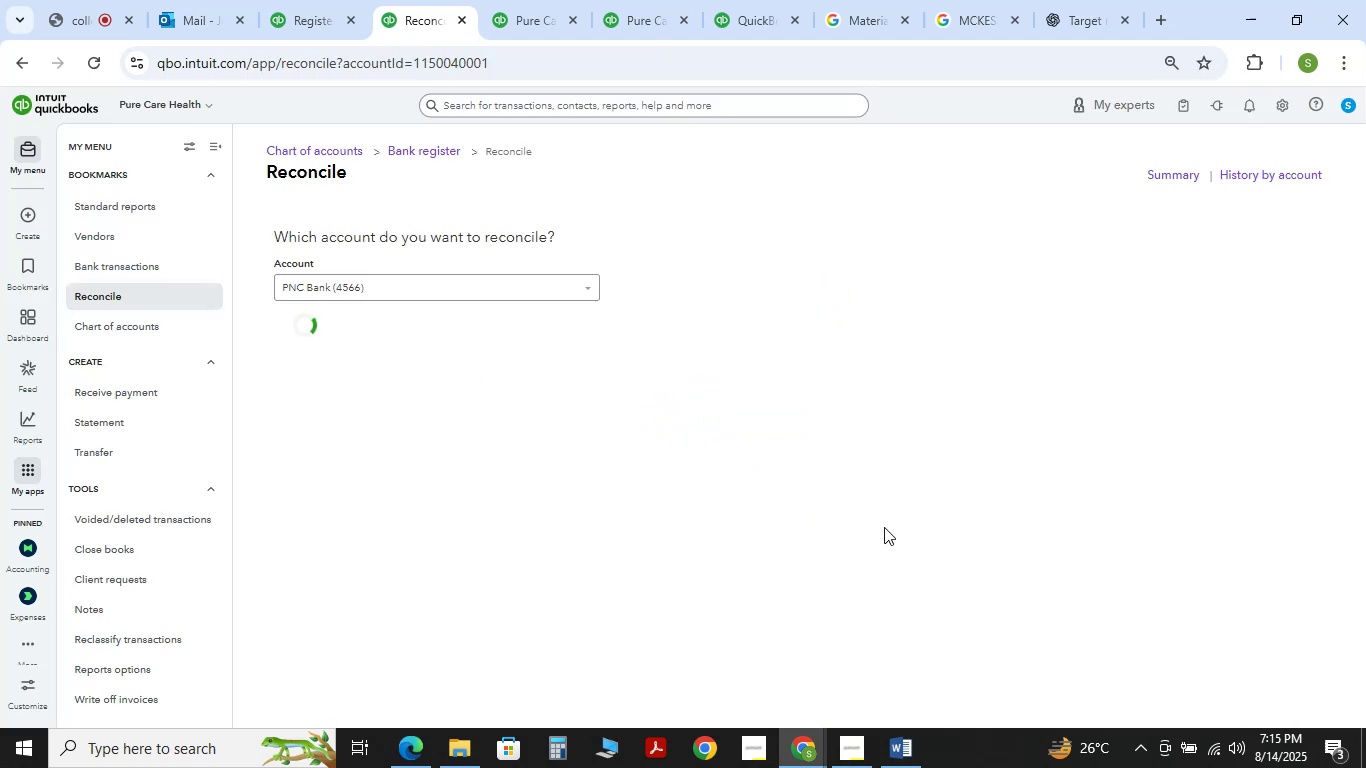 
left_click([51, 0])
 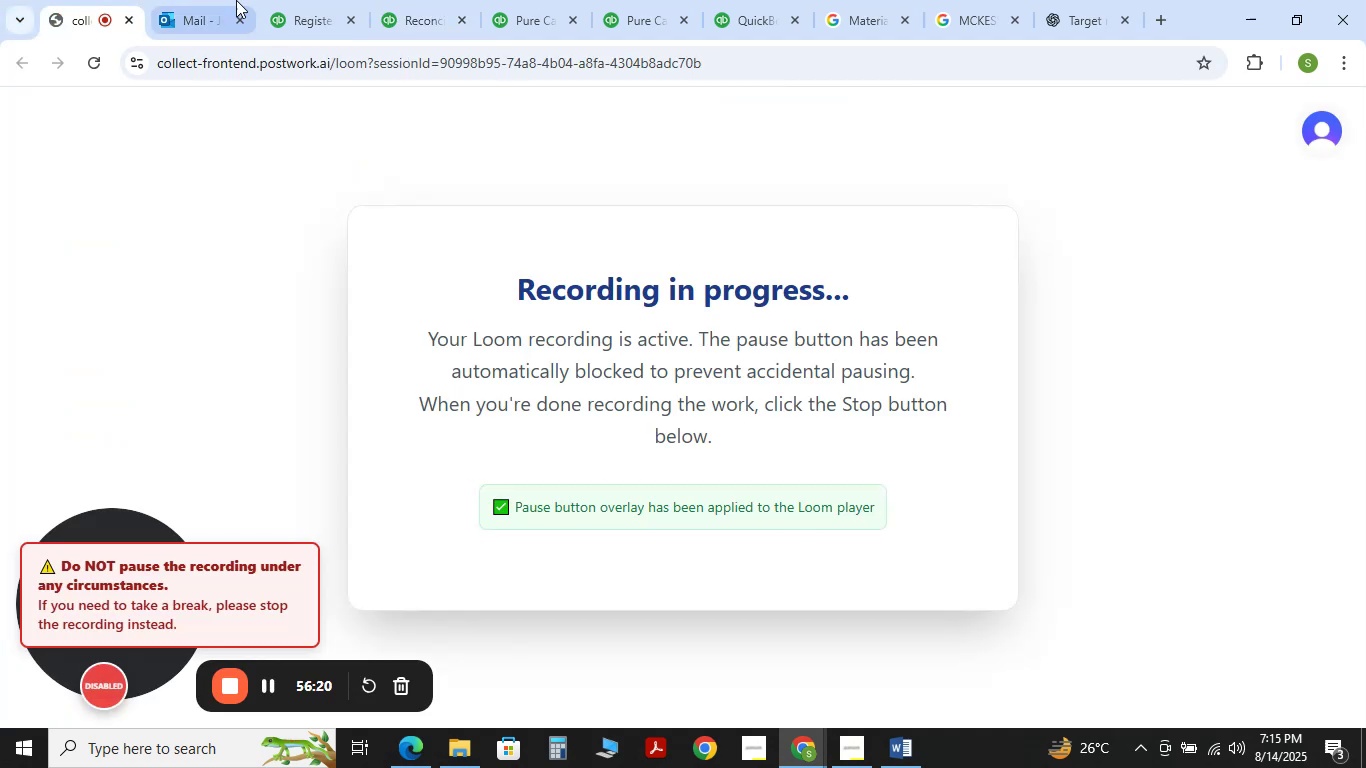 
left_click([275, 0])
 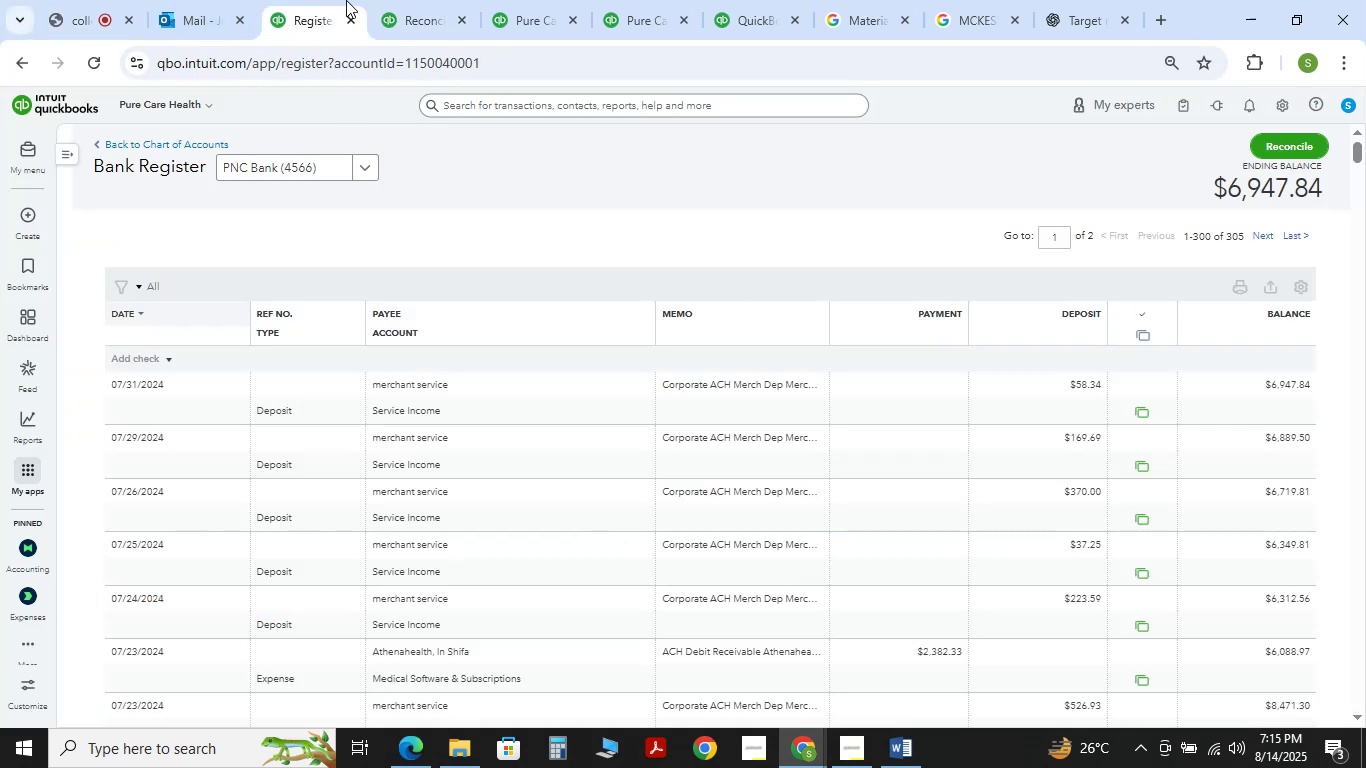 
left_click([403, 0])
 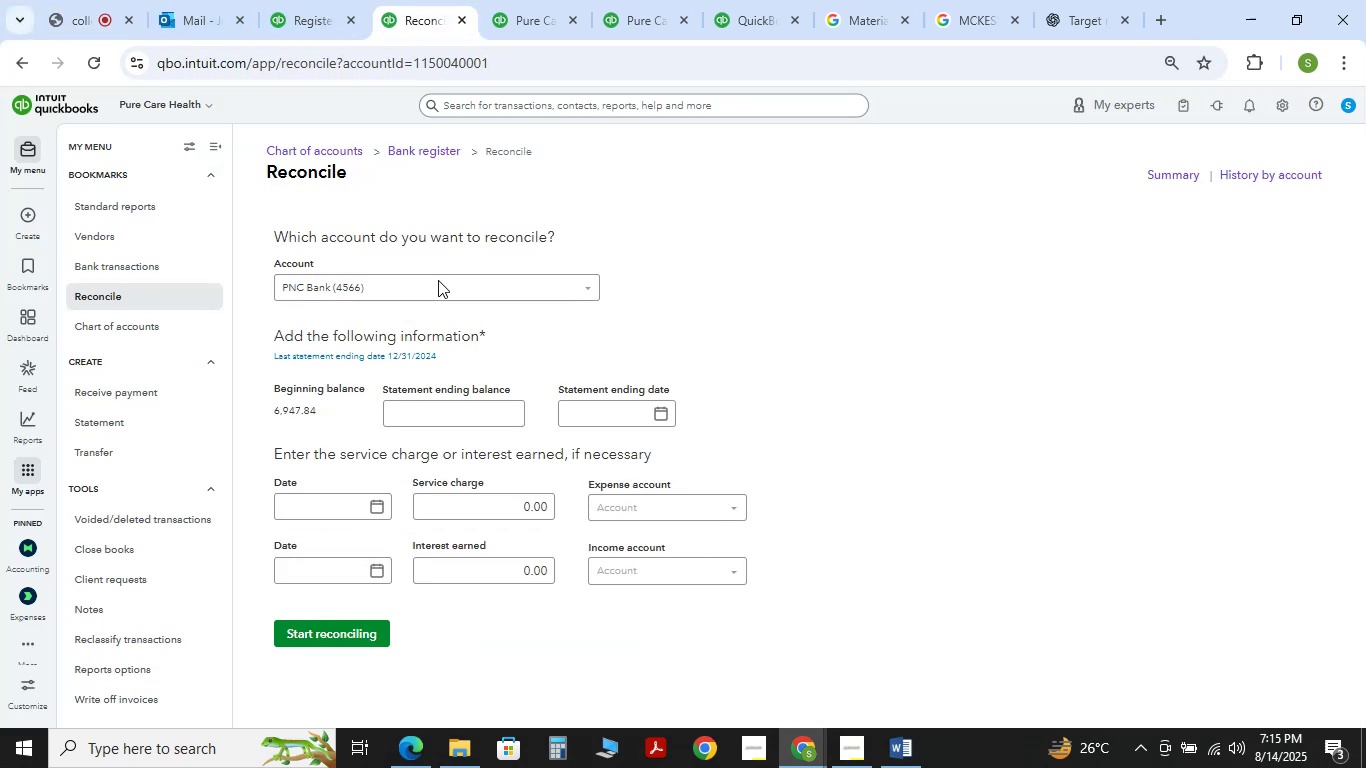 
left_click([441, 283])
 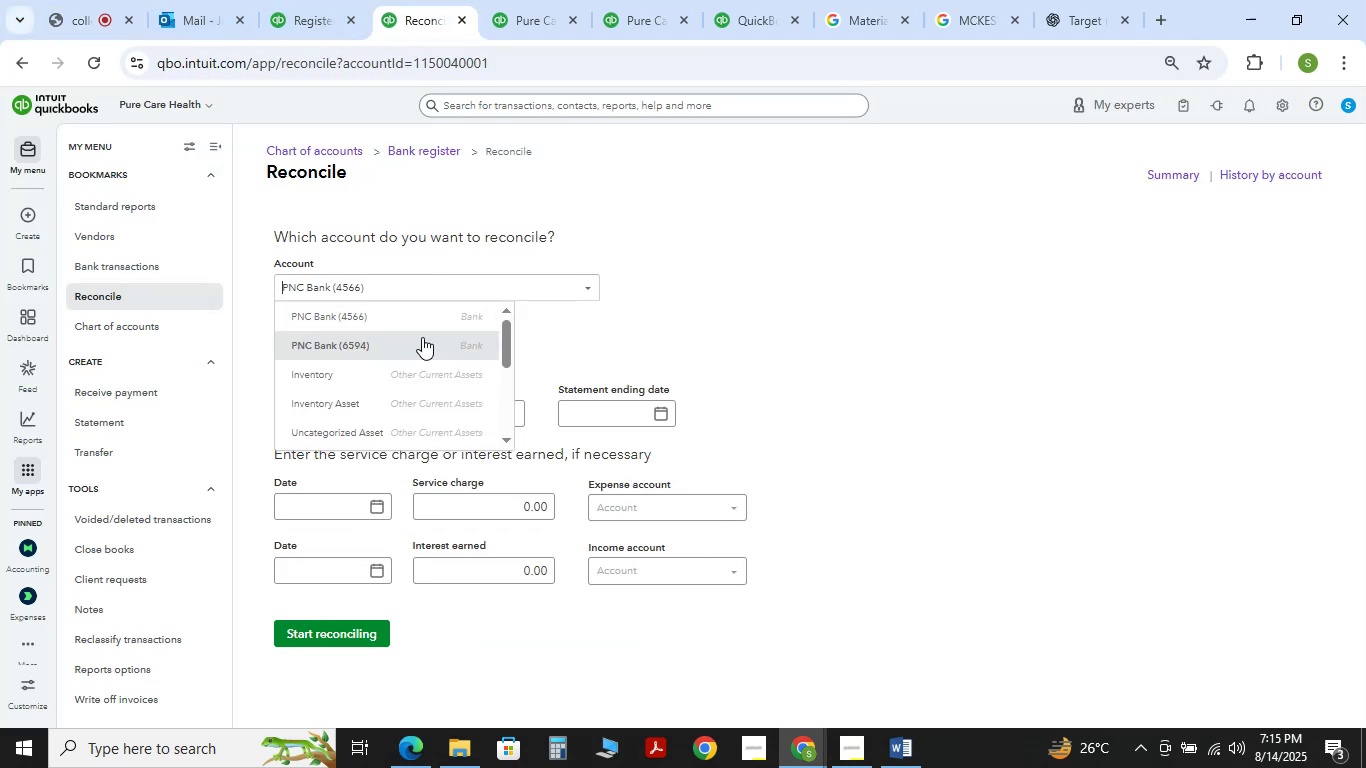 
left_click([422, 337])
 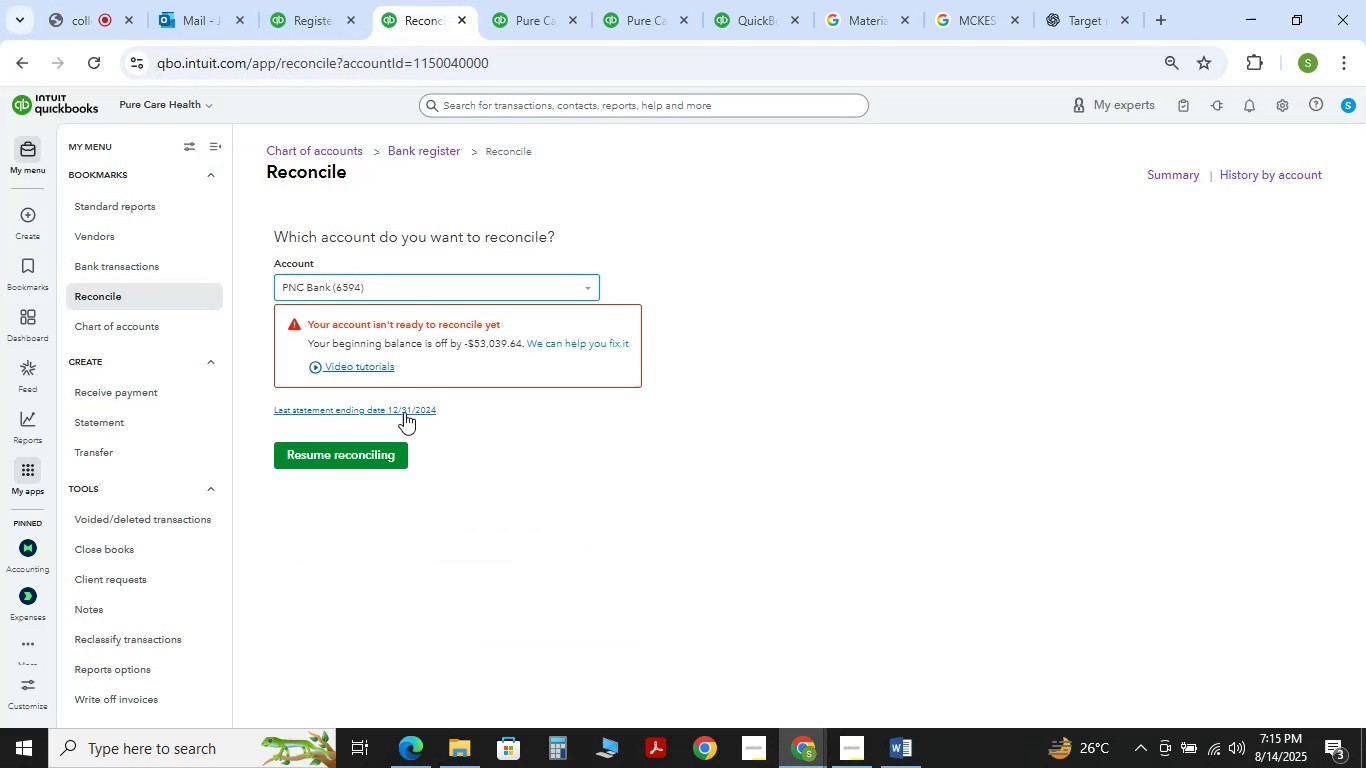 
double_click([376, 452])
 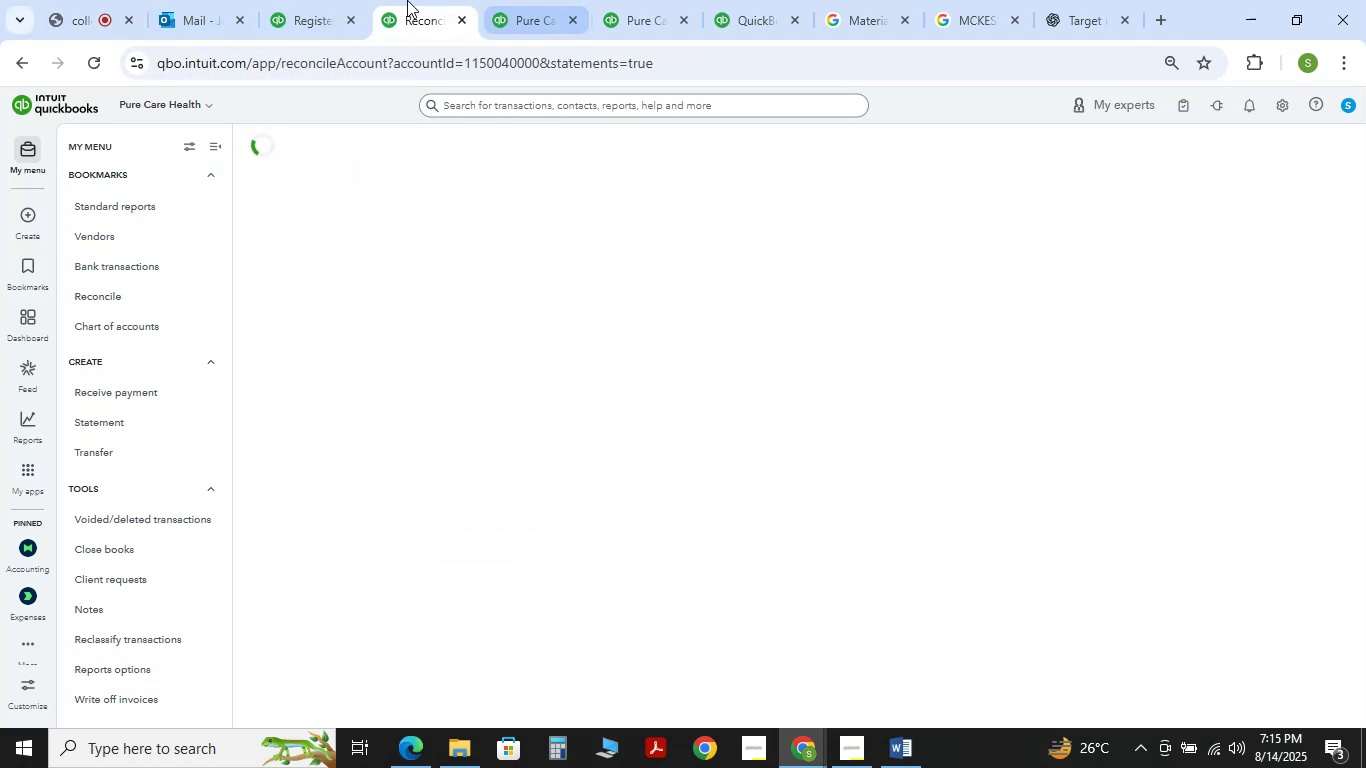 
left_click([345, 0])
 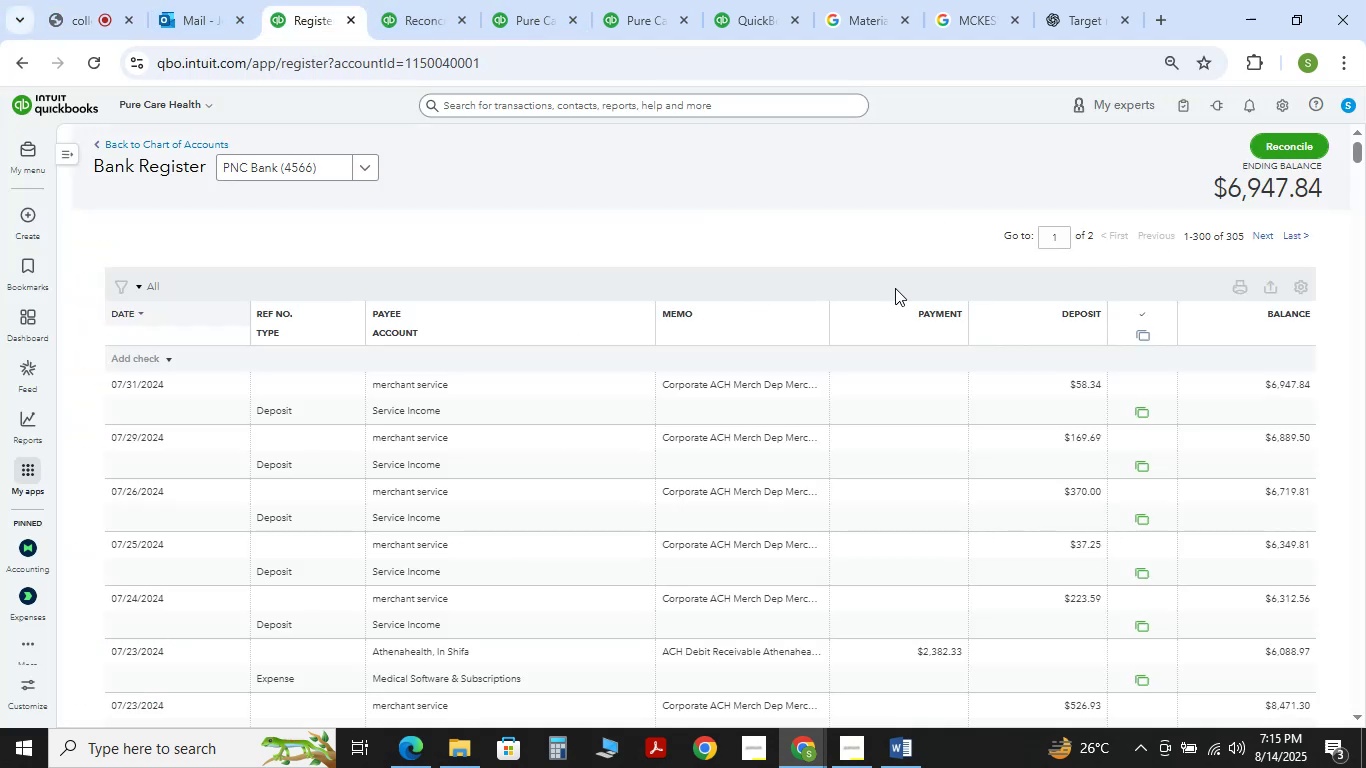 
scroll: coordinate [579, 300], scroll_direction: up, amount: 2.0
 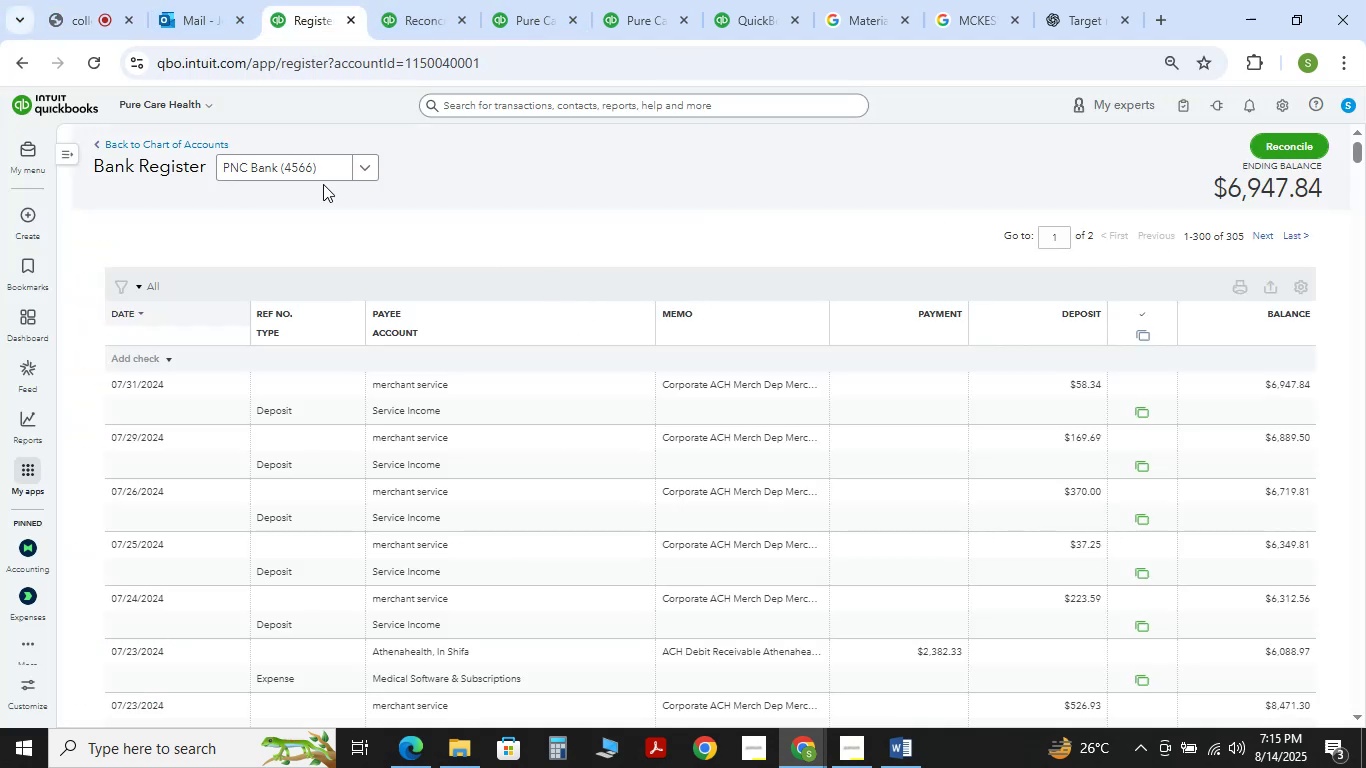 
double_click([310, 177])
 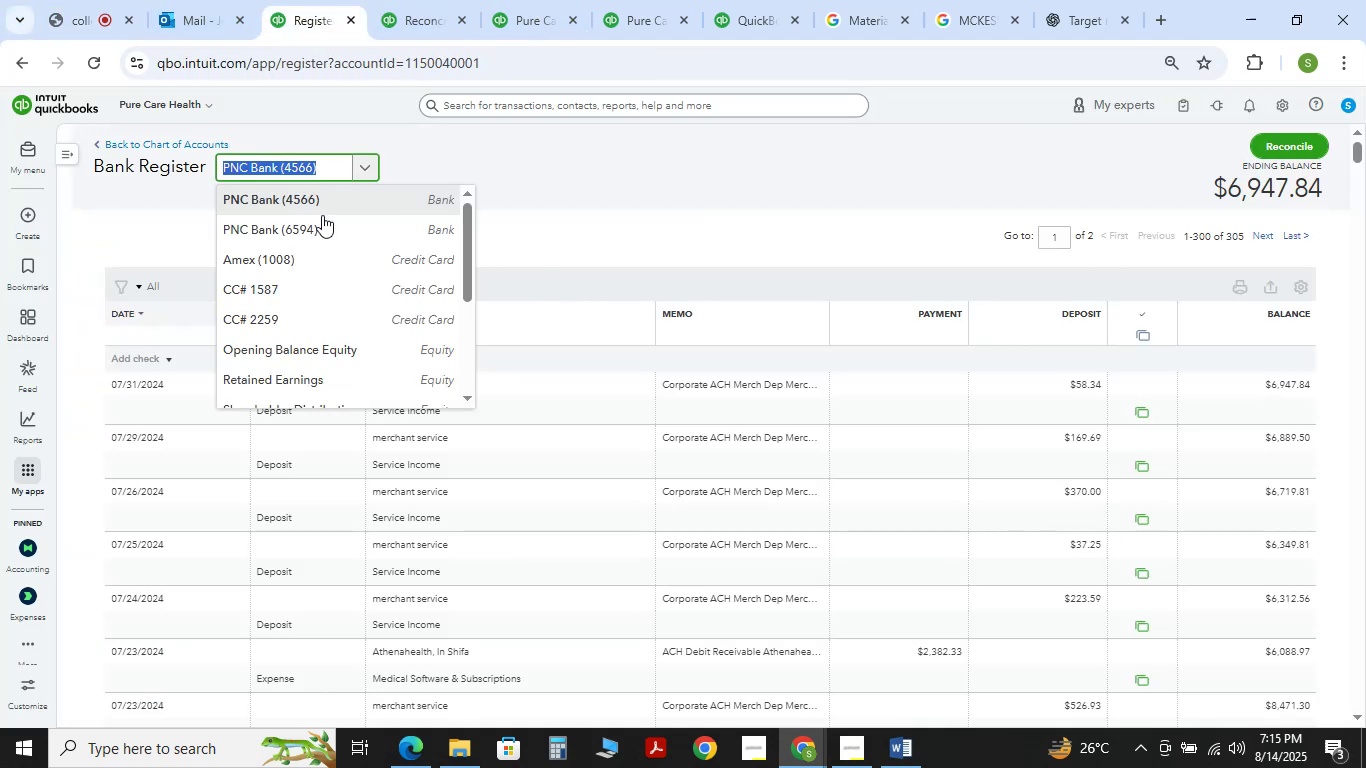 
left_click([314, 223])
 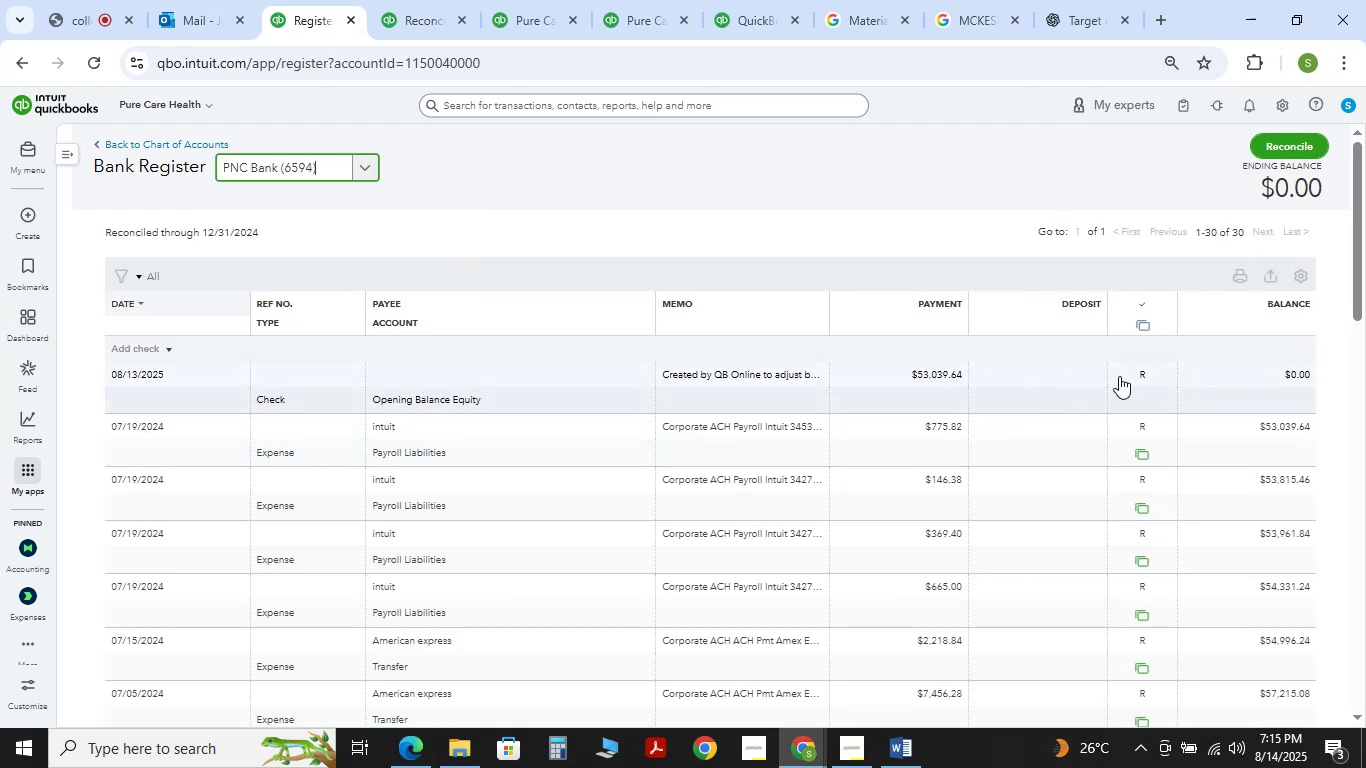 
wait(8.04)
 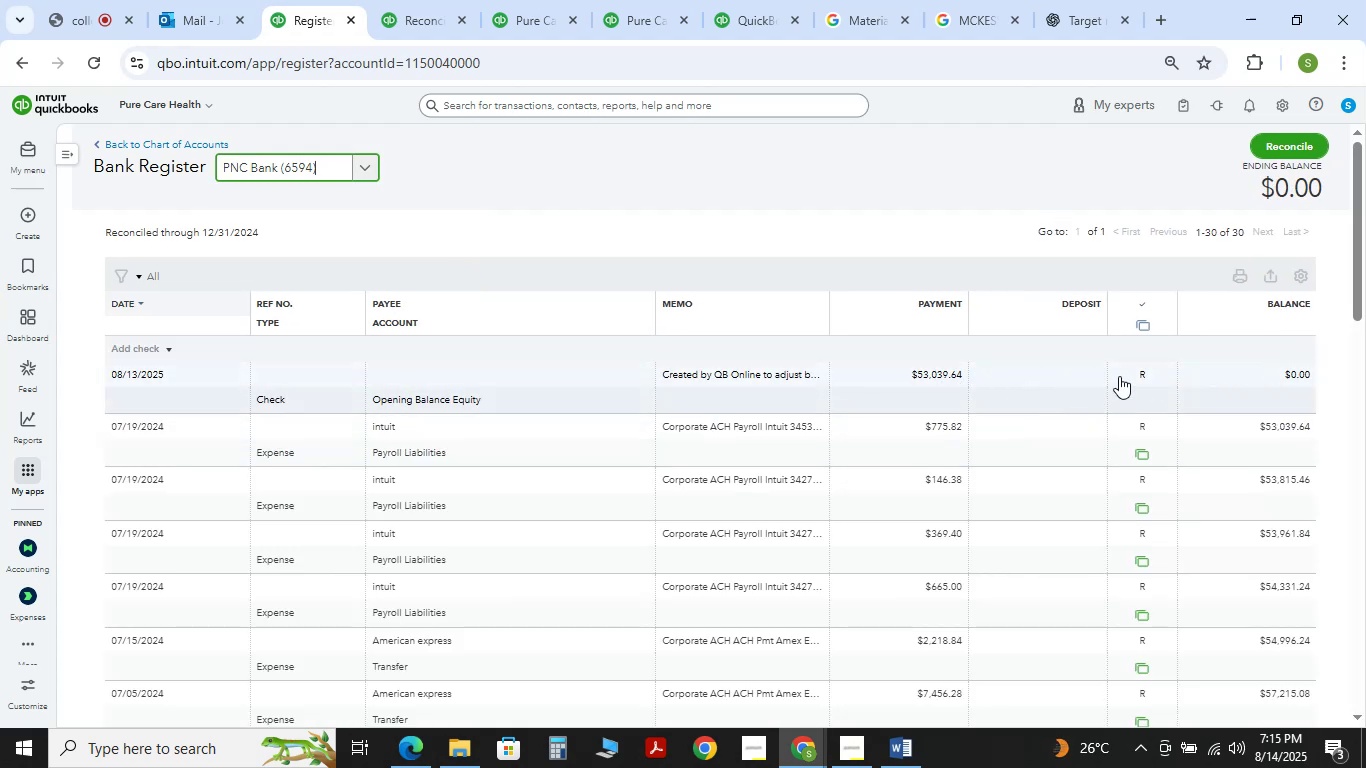 
left_click([132, 377])
 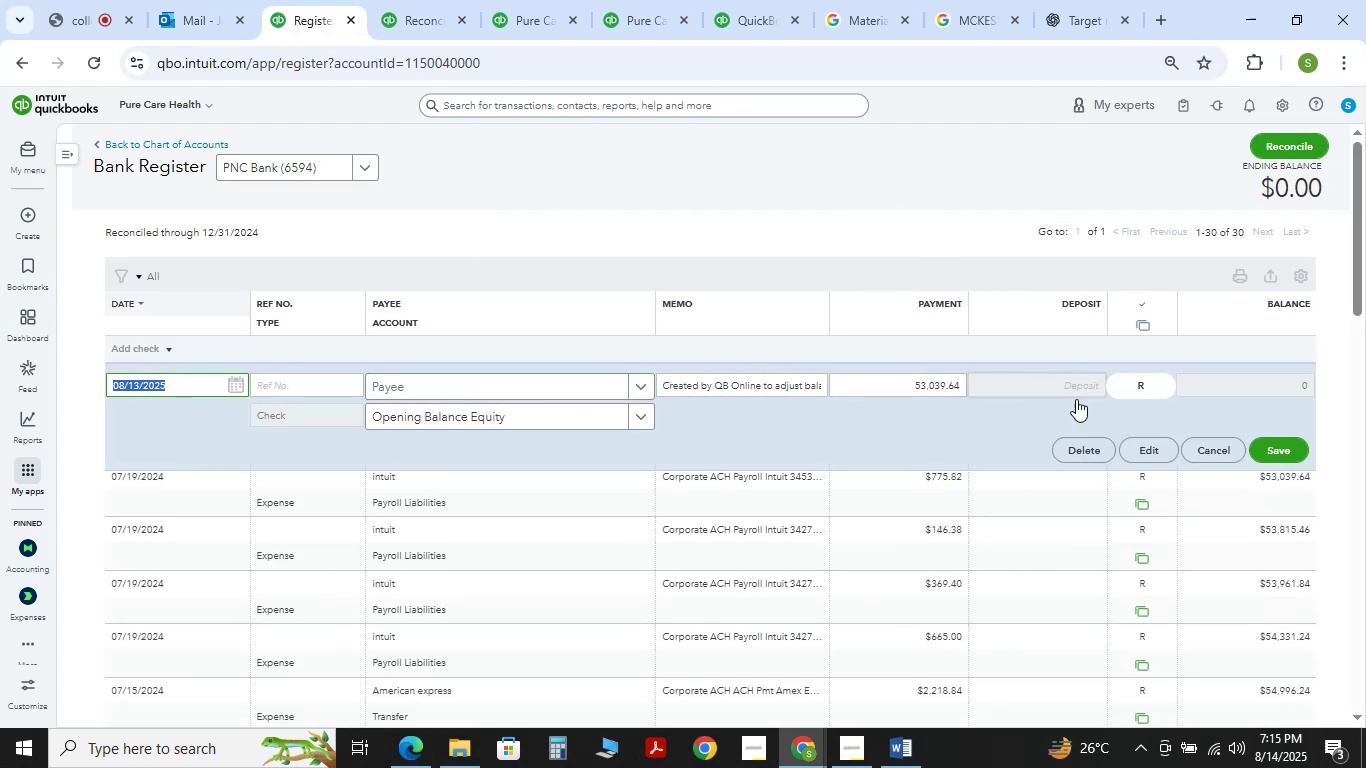 
left_click([1105, 437])
 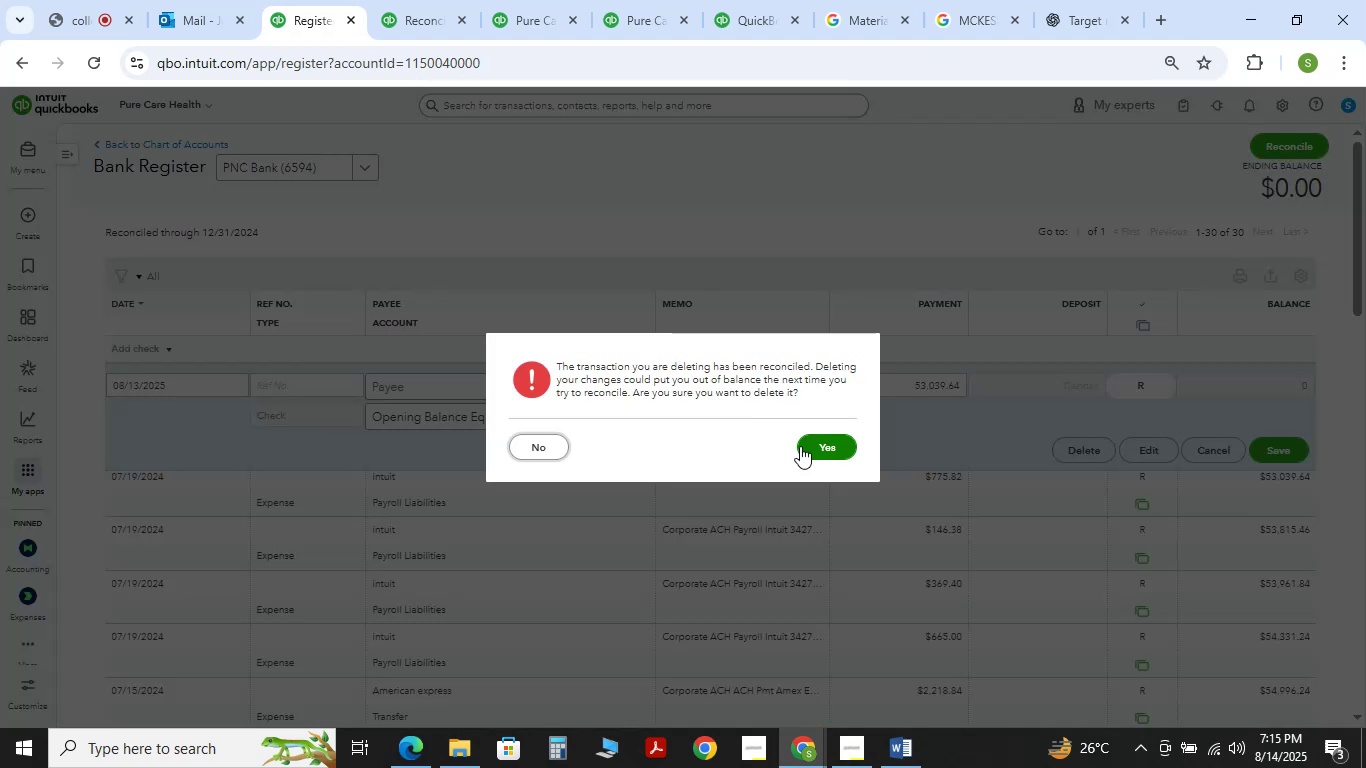 
left_click([842, 446])
 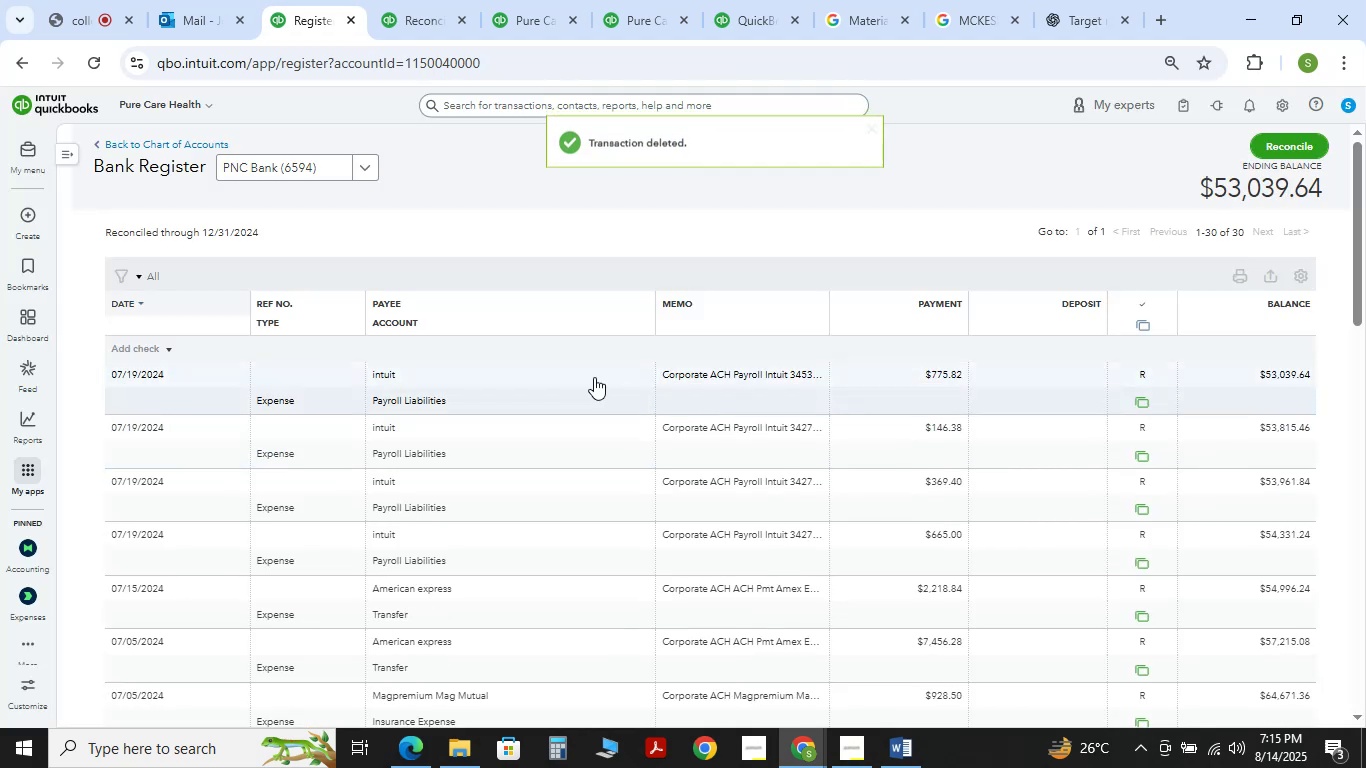 
left_click([418, 0])
 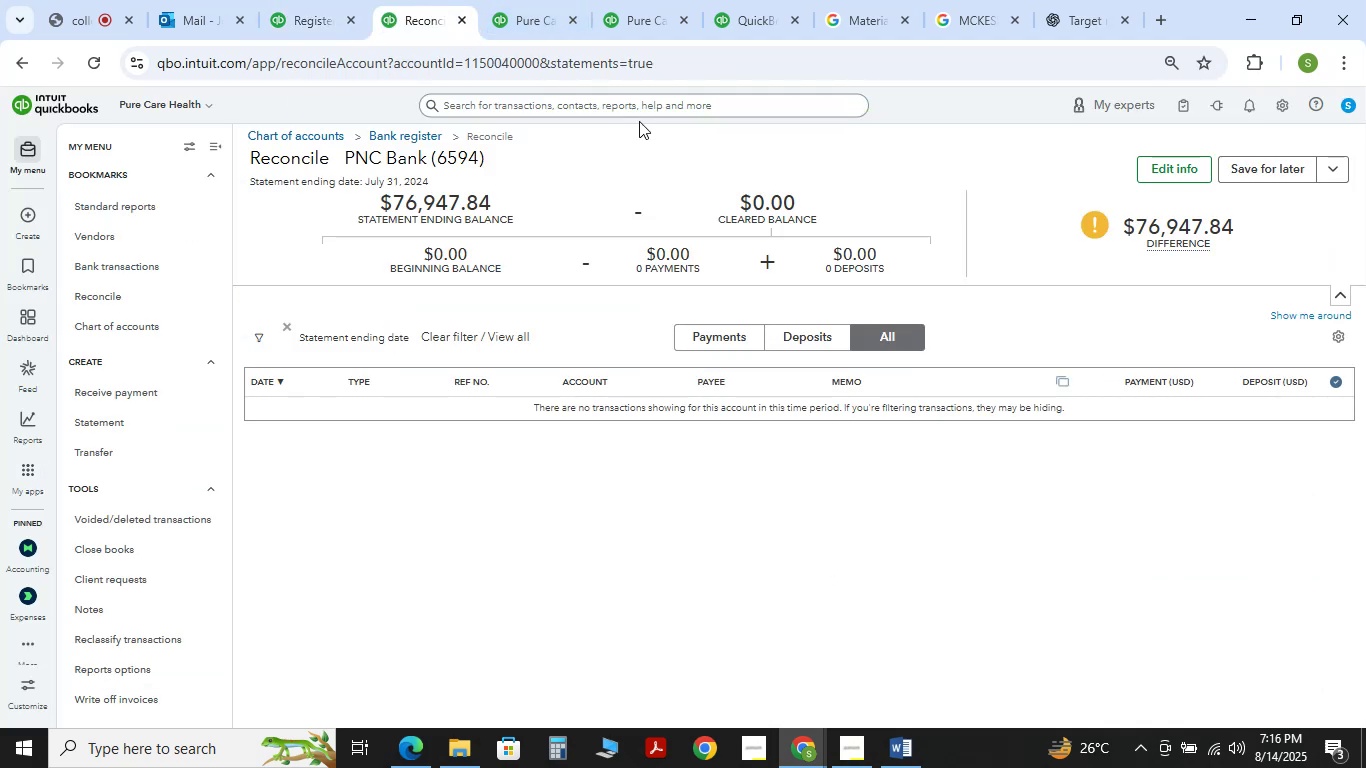 
left_click([529, 0])
 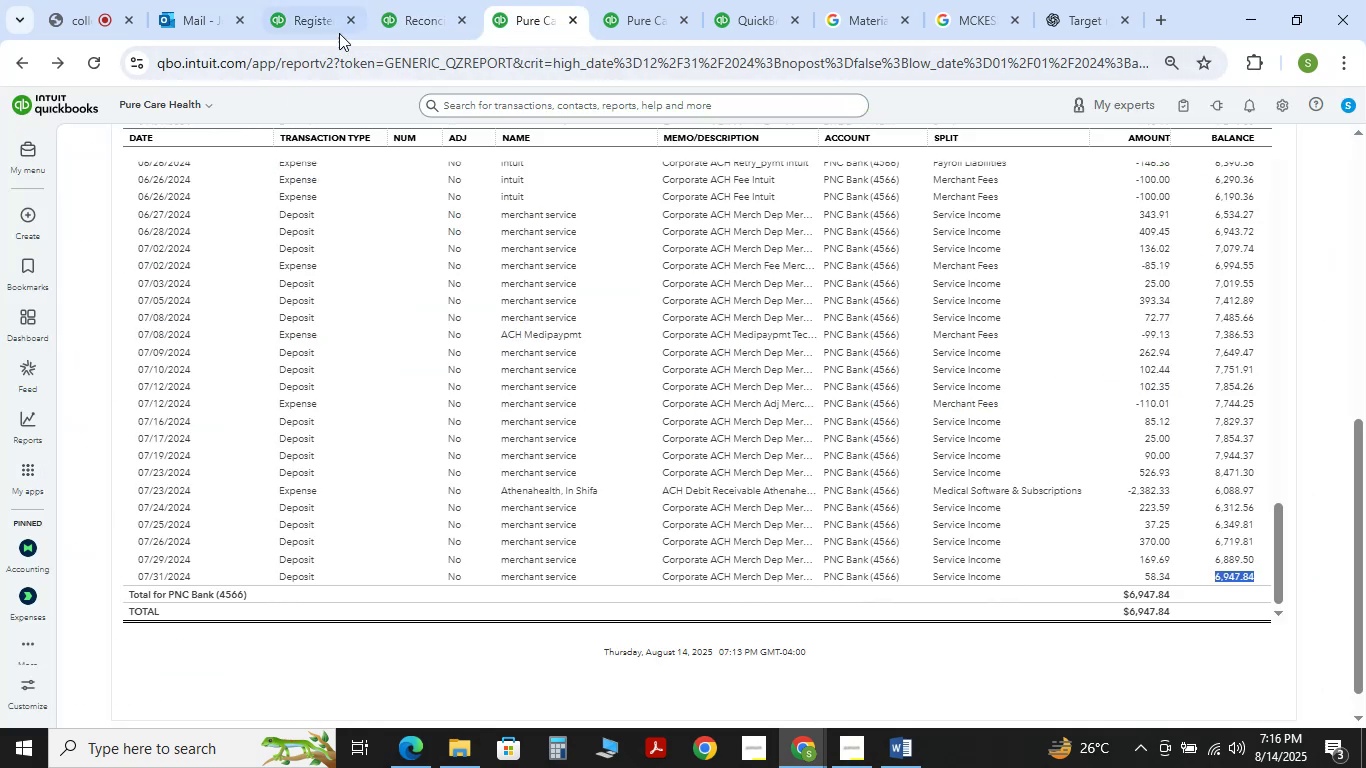 
left_click([324, 13])
 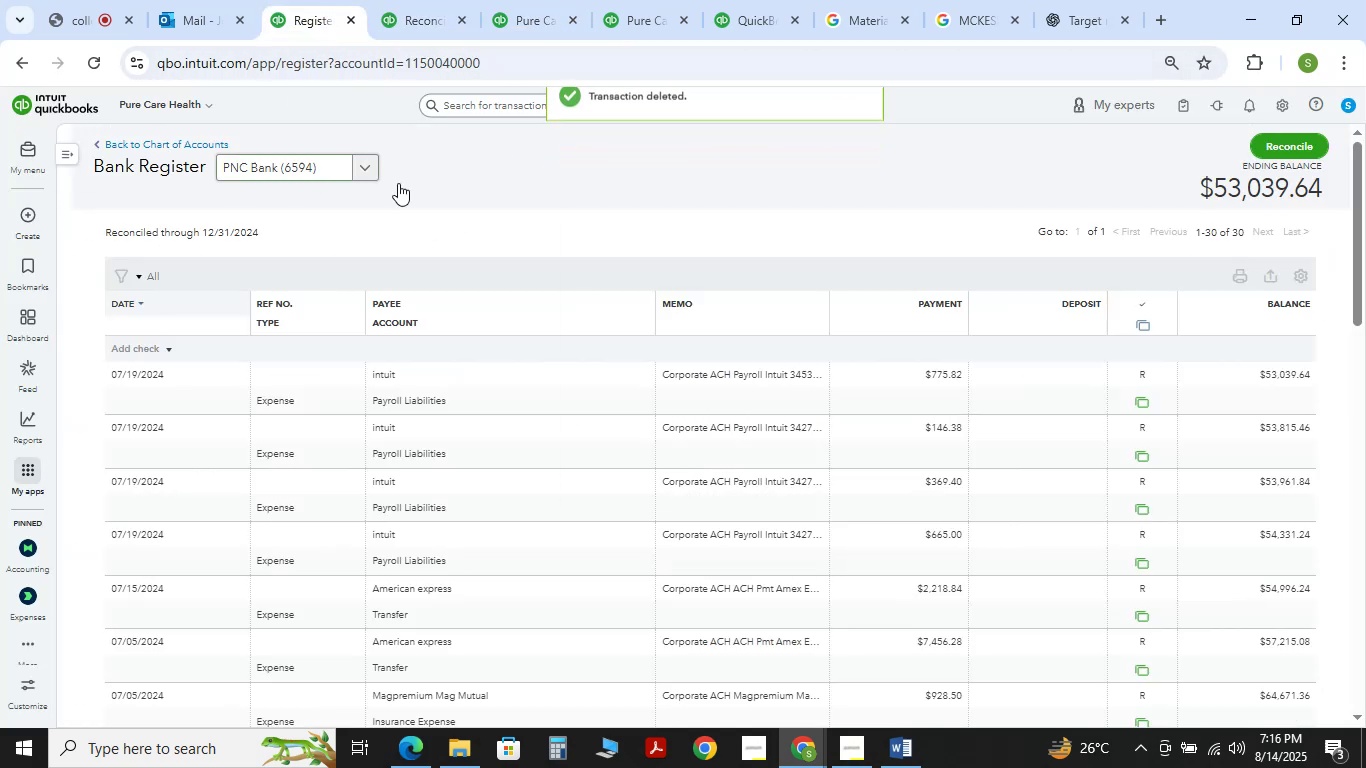 
left_click([466, 0])
 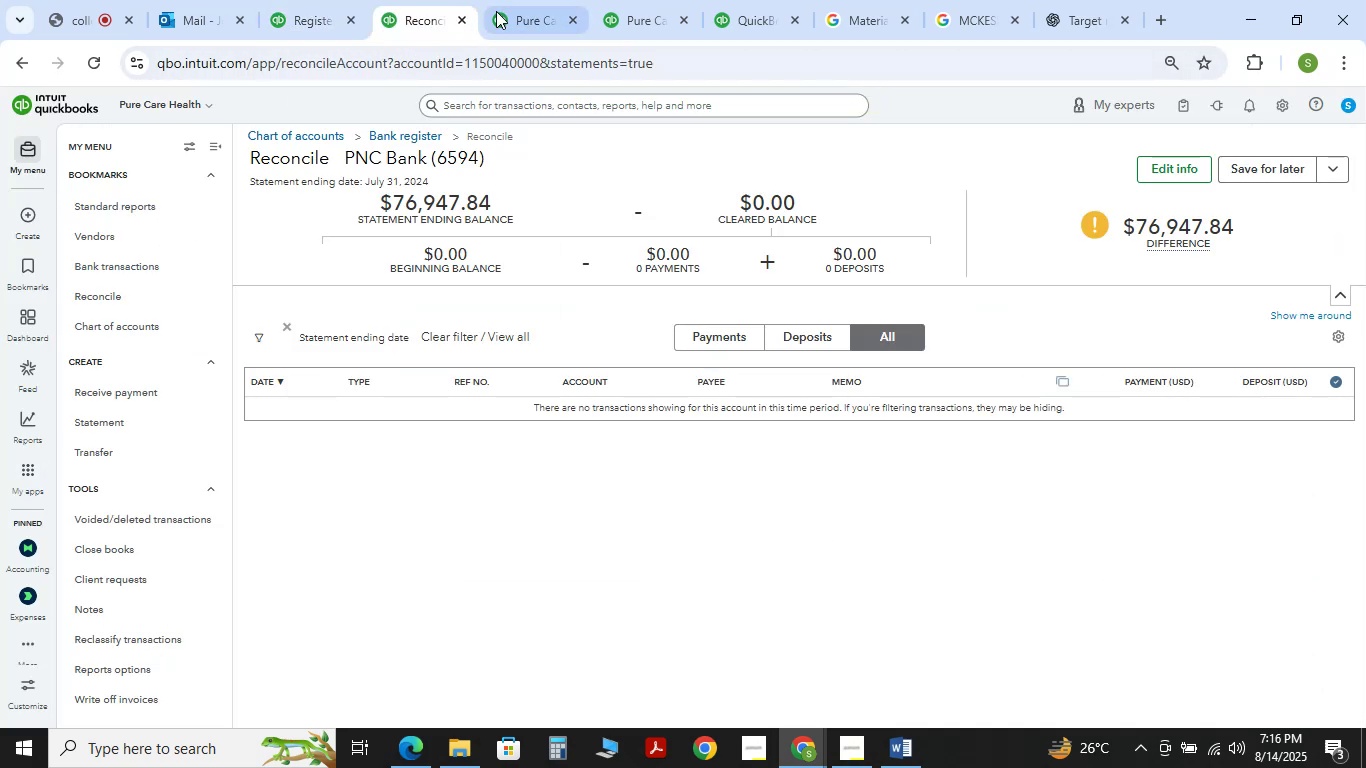 
double_click([496, 11])
 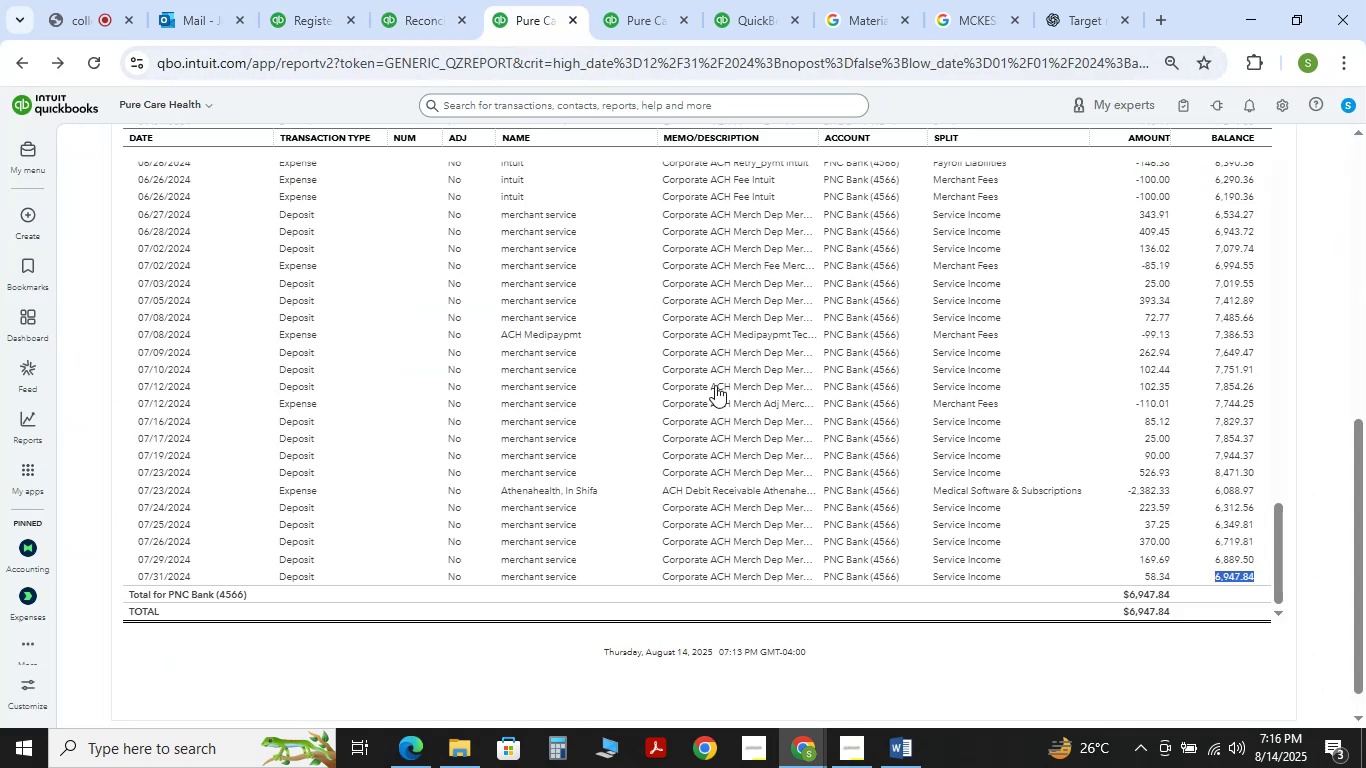 
scroll: coordinate [1100, 472], scroll_direction: up, amount: 3.0
 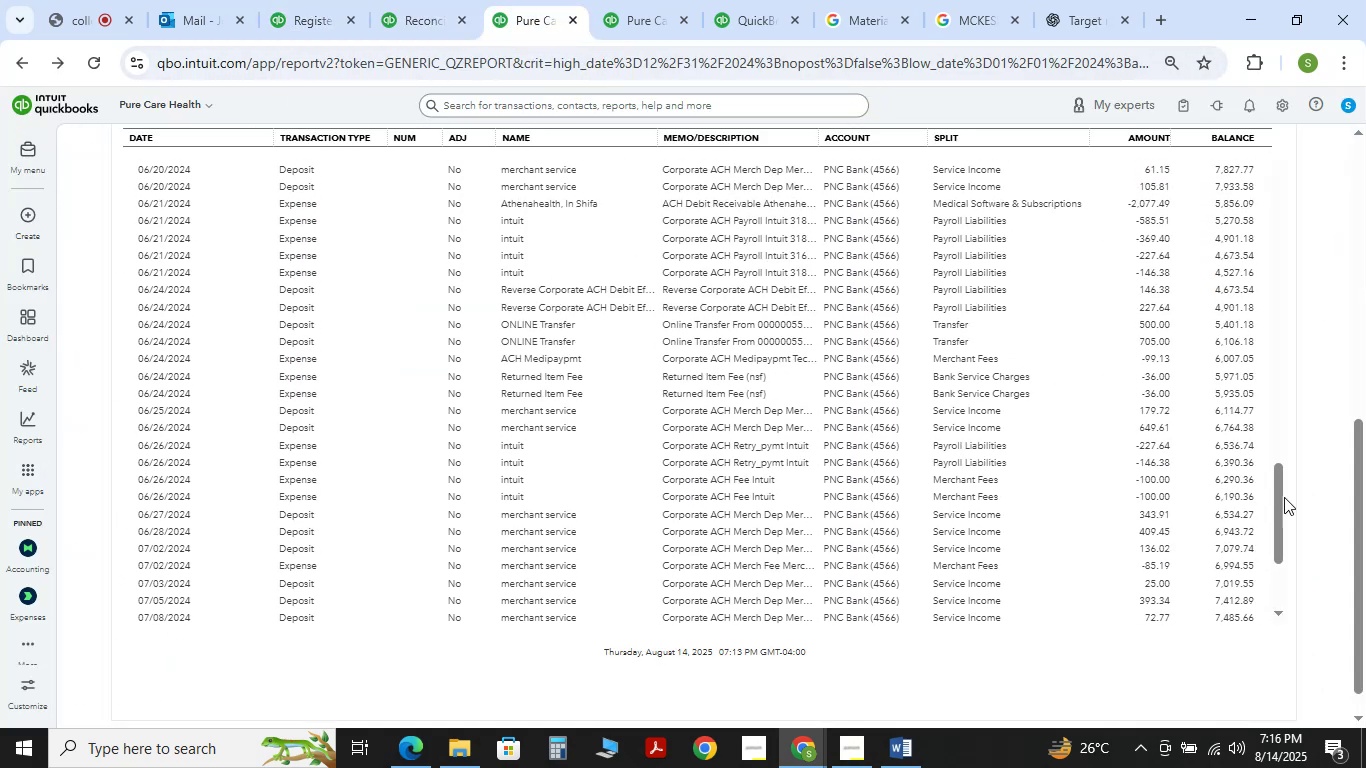 
left_click_drag(start_coordinate=[1365, 482], to_coordinate=[1365, 68])
 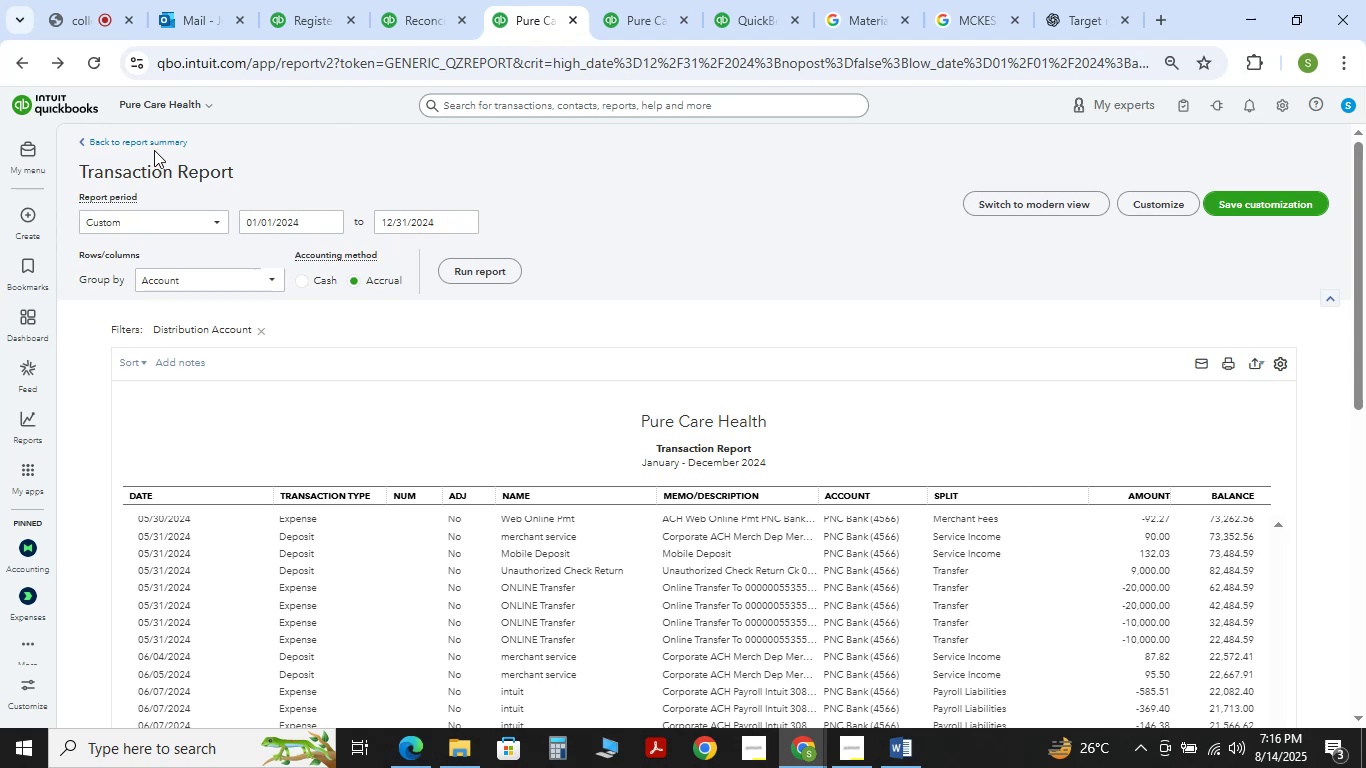 
left_click([149, 144])
 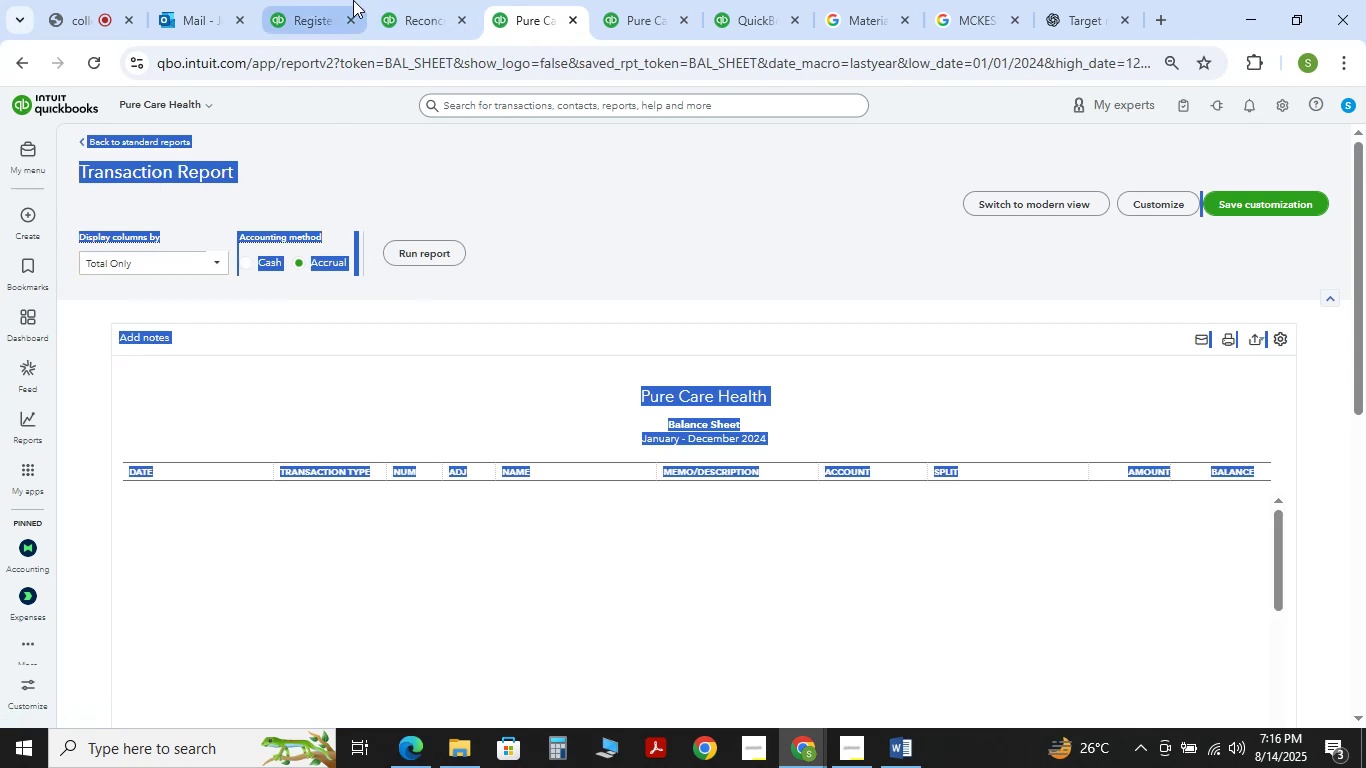 
mouse_move([607, 13])
 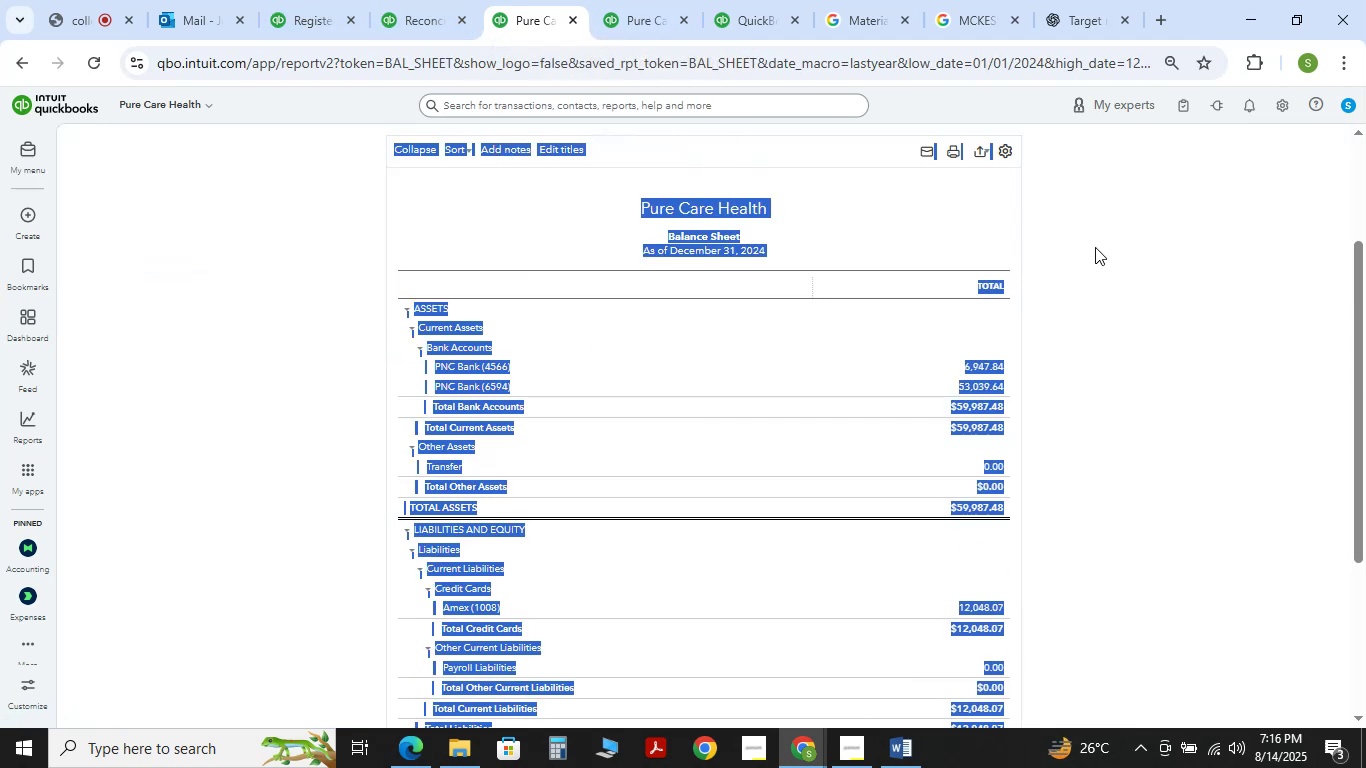 
left_click([1115, 258])
 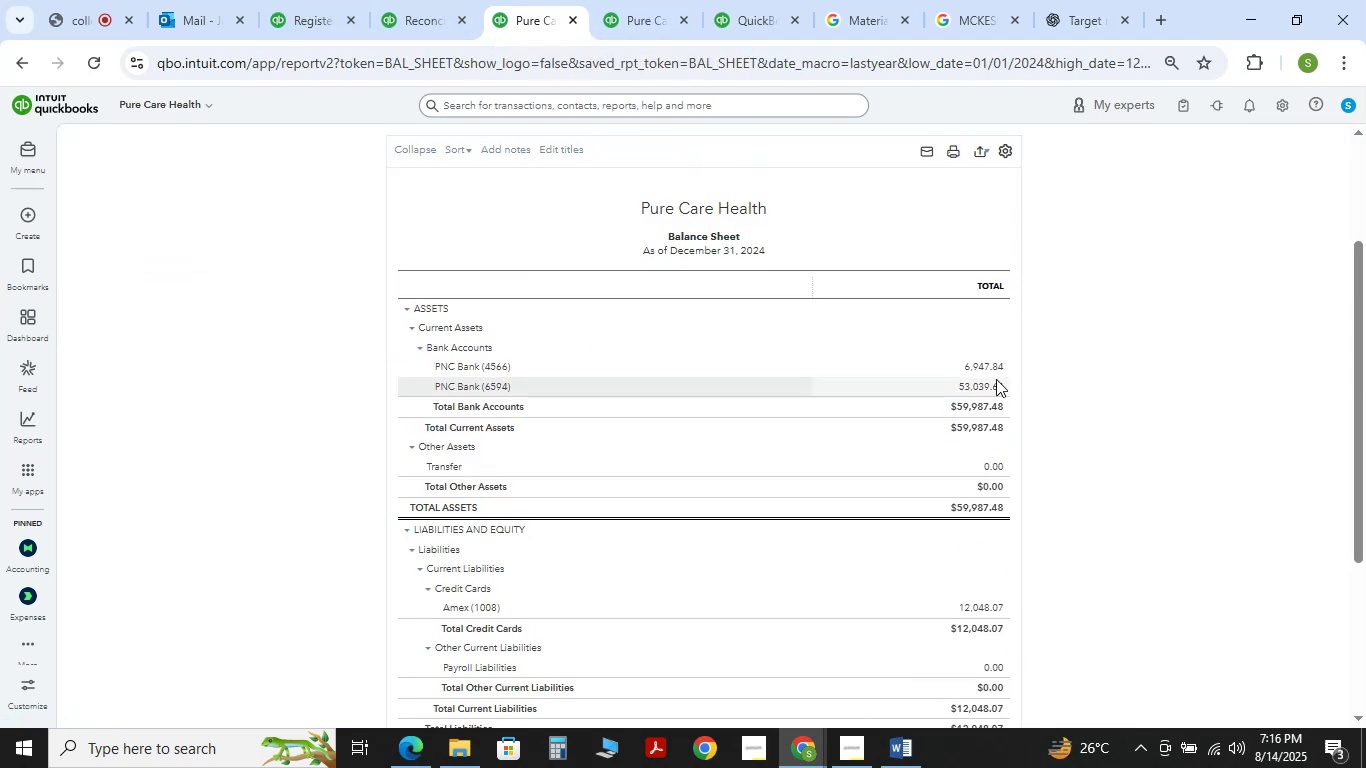 
left_click([995, 380])
 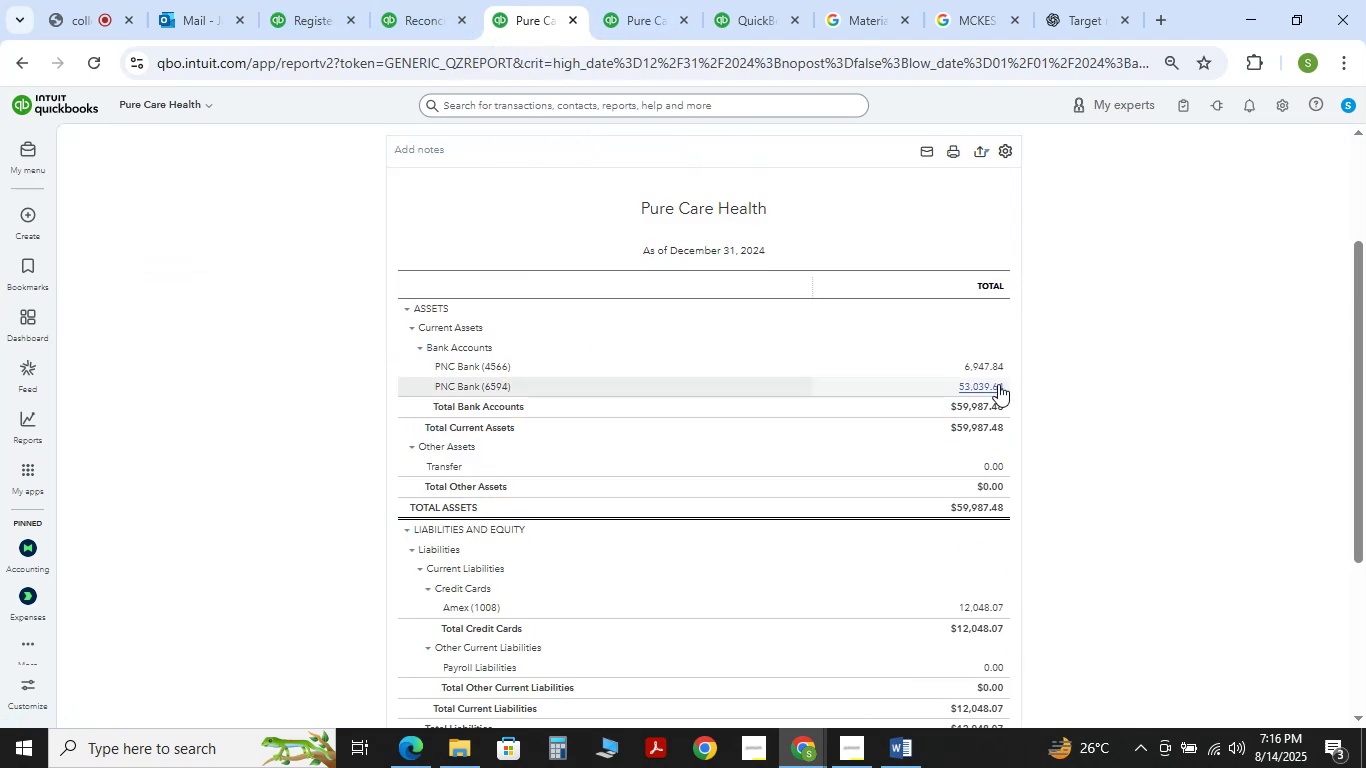 
scroll: coordinate [1105, 451], scroll_direction: up, amount: 5.0
 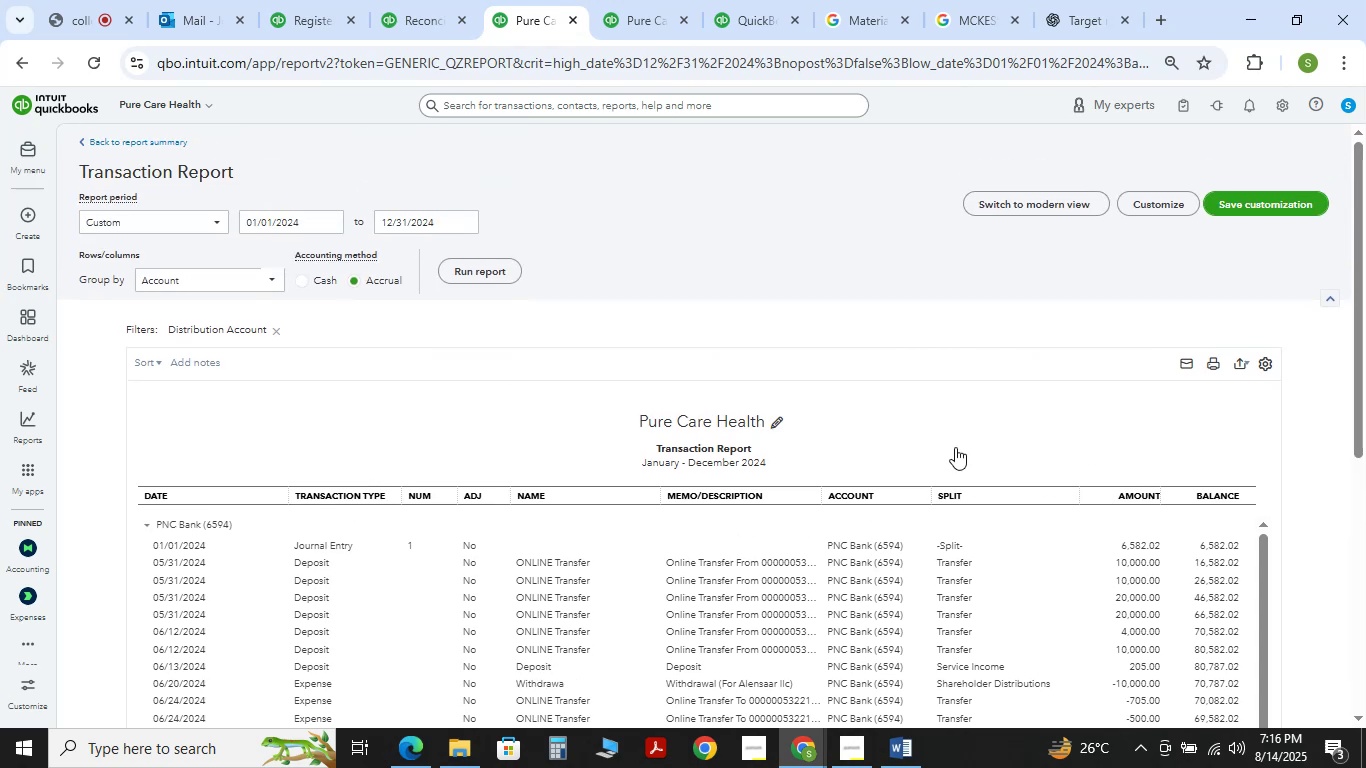 
scroll: coordinate [1264, 457], scroll_direction: down, amount: 15.0
 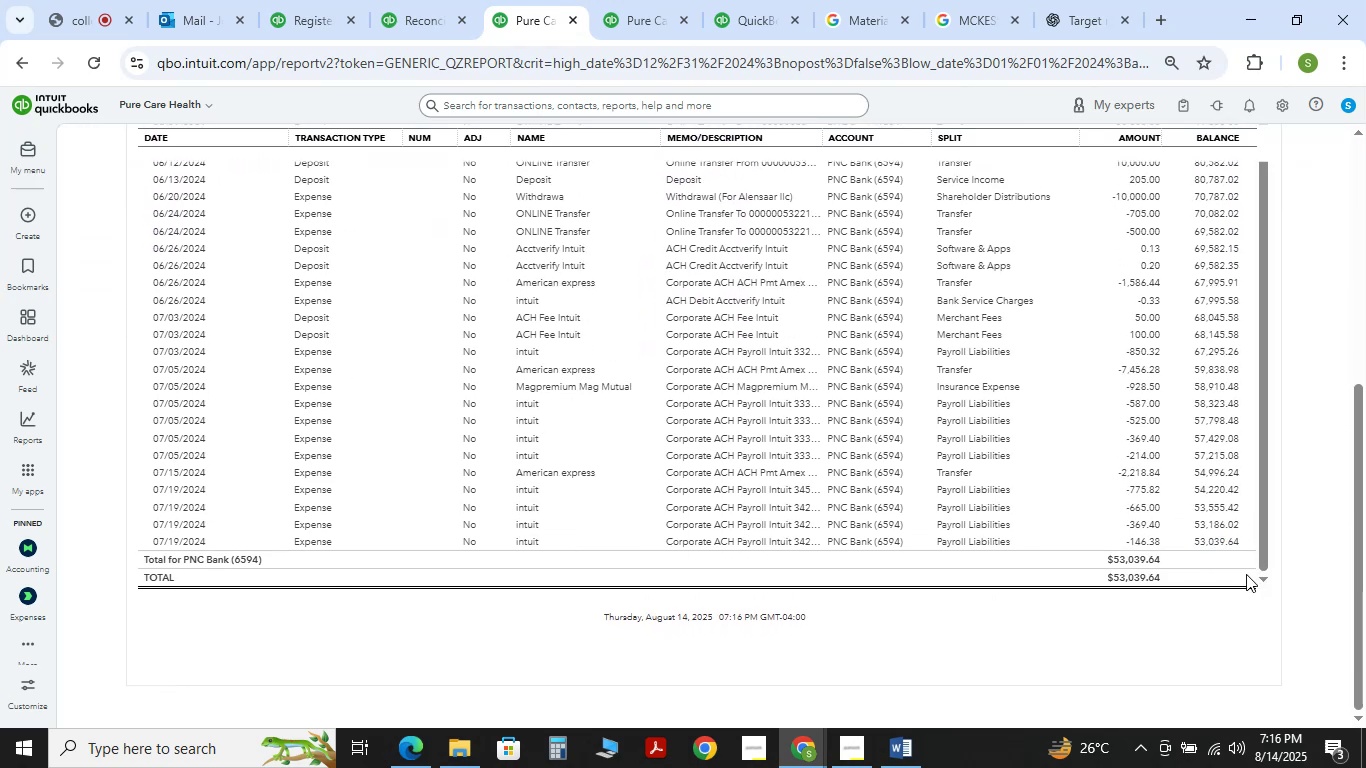 
wait(6.3)
 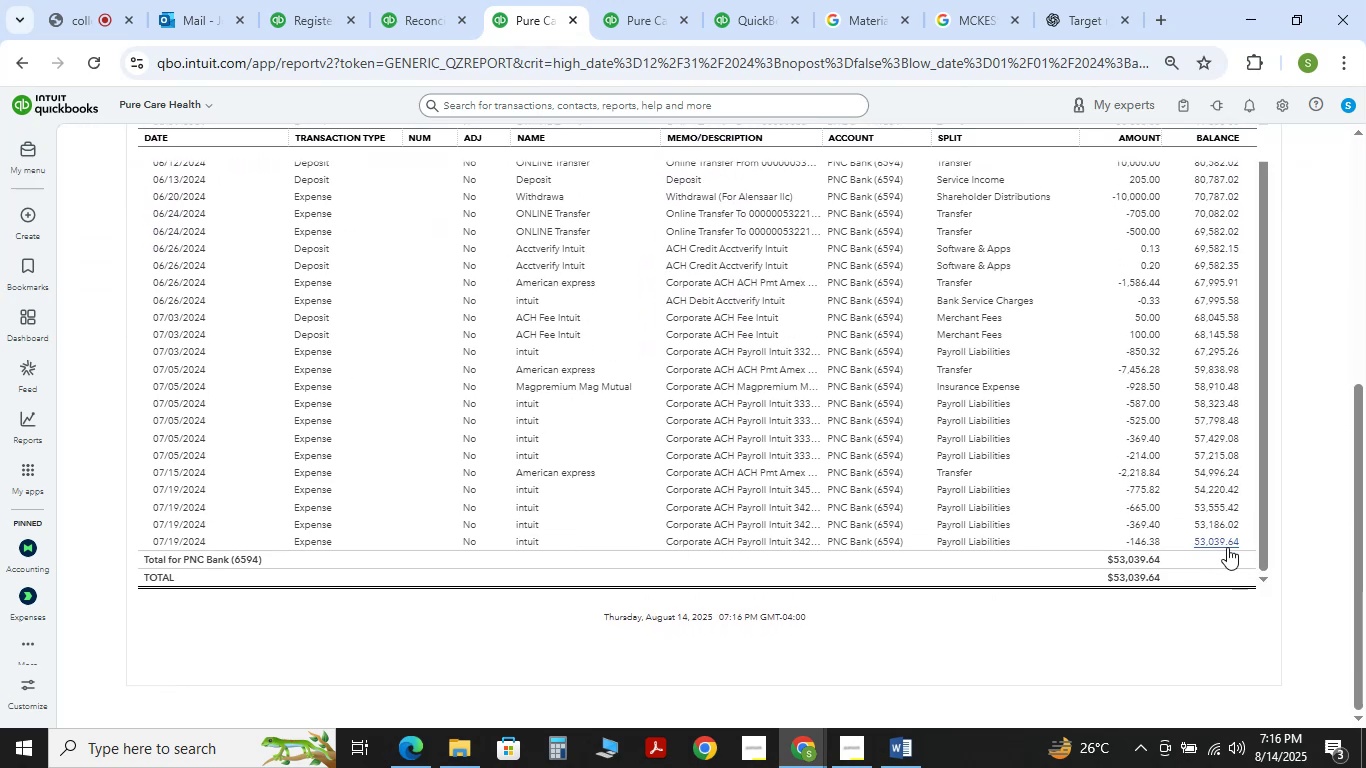 
scroll: coordinate [1236, 506], scroll_direction: up, amount: 4.0
 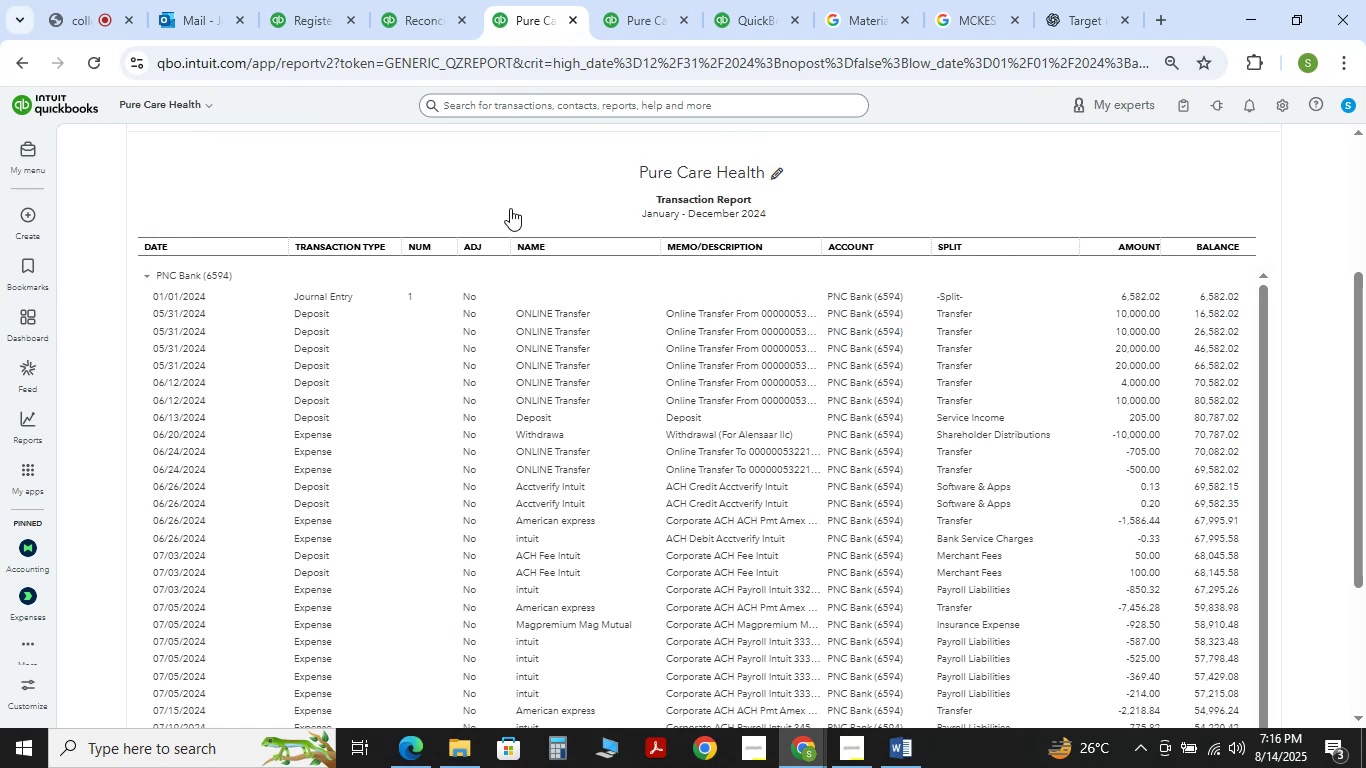 
wait(8.65)
 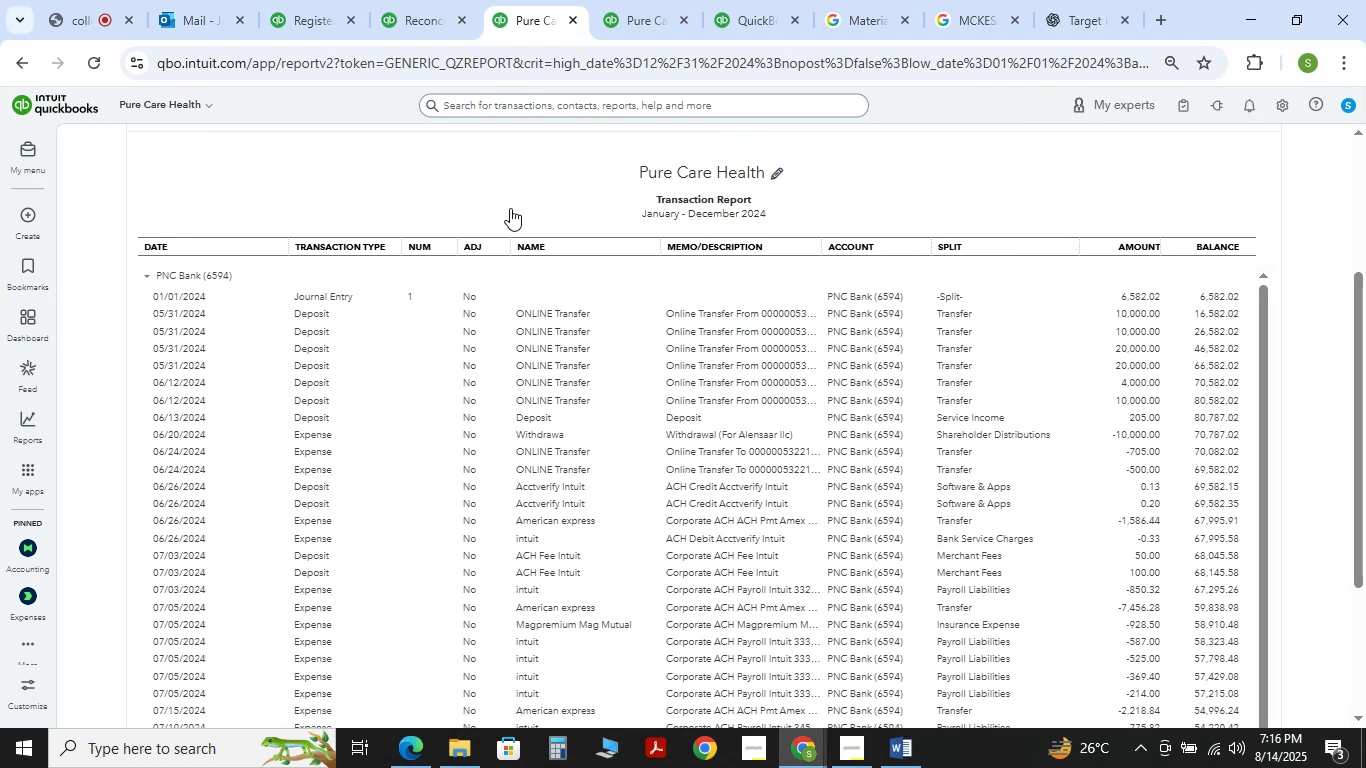 
left_click([422, 31])
 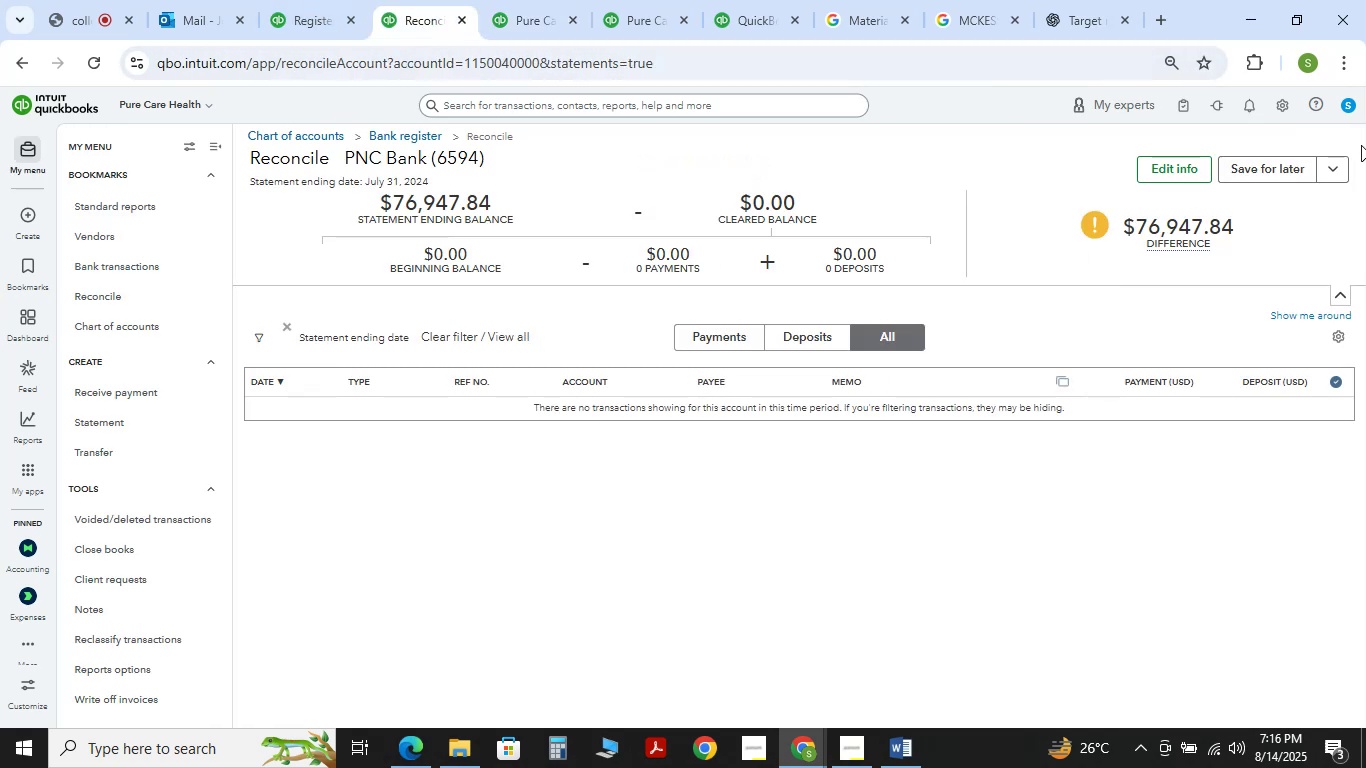 
left_click([1339, 173])
 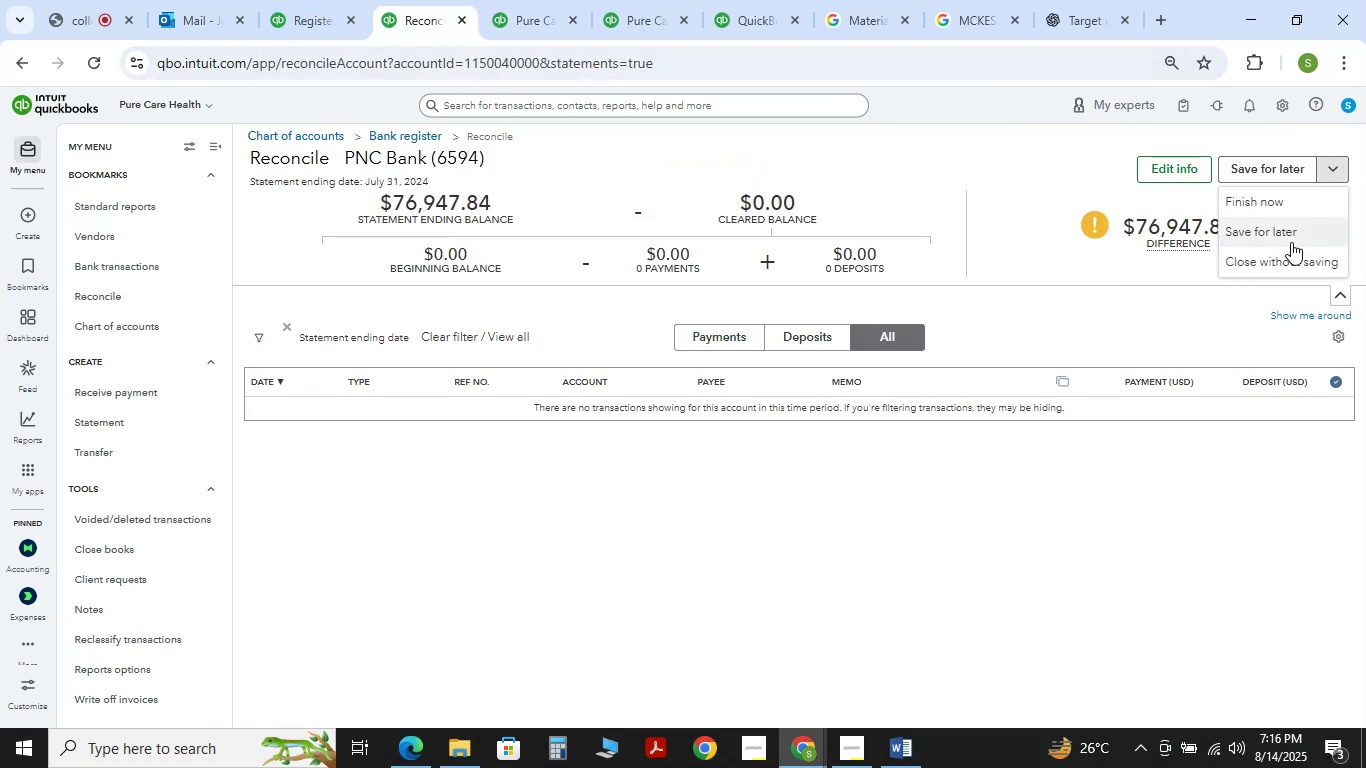 
left_click([1286, 256])
 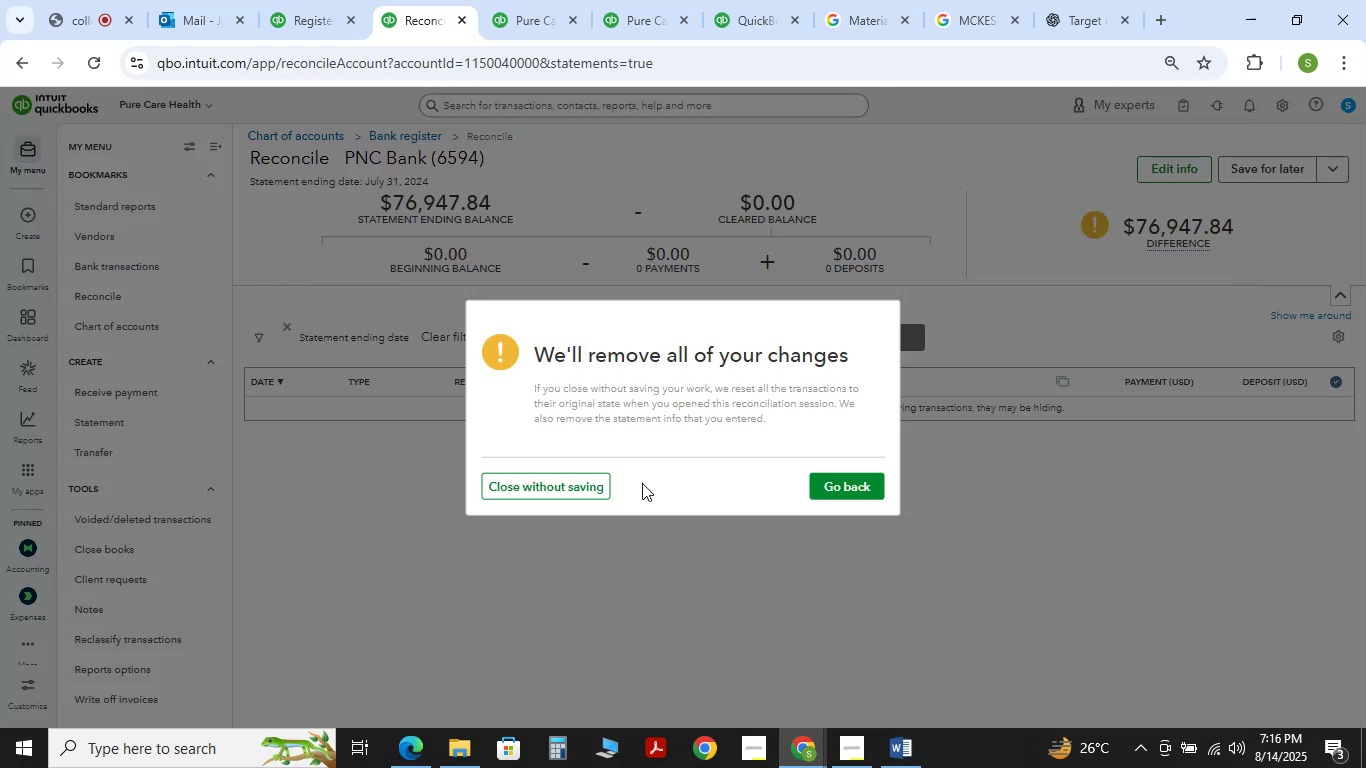 
left_click([585, 485])
 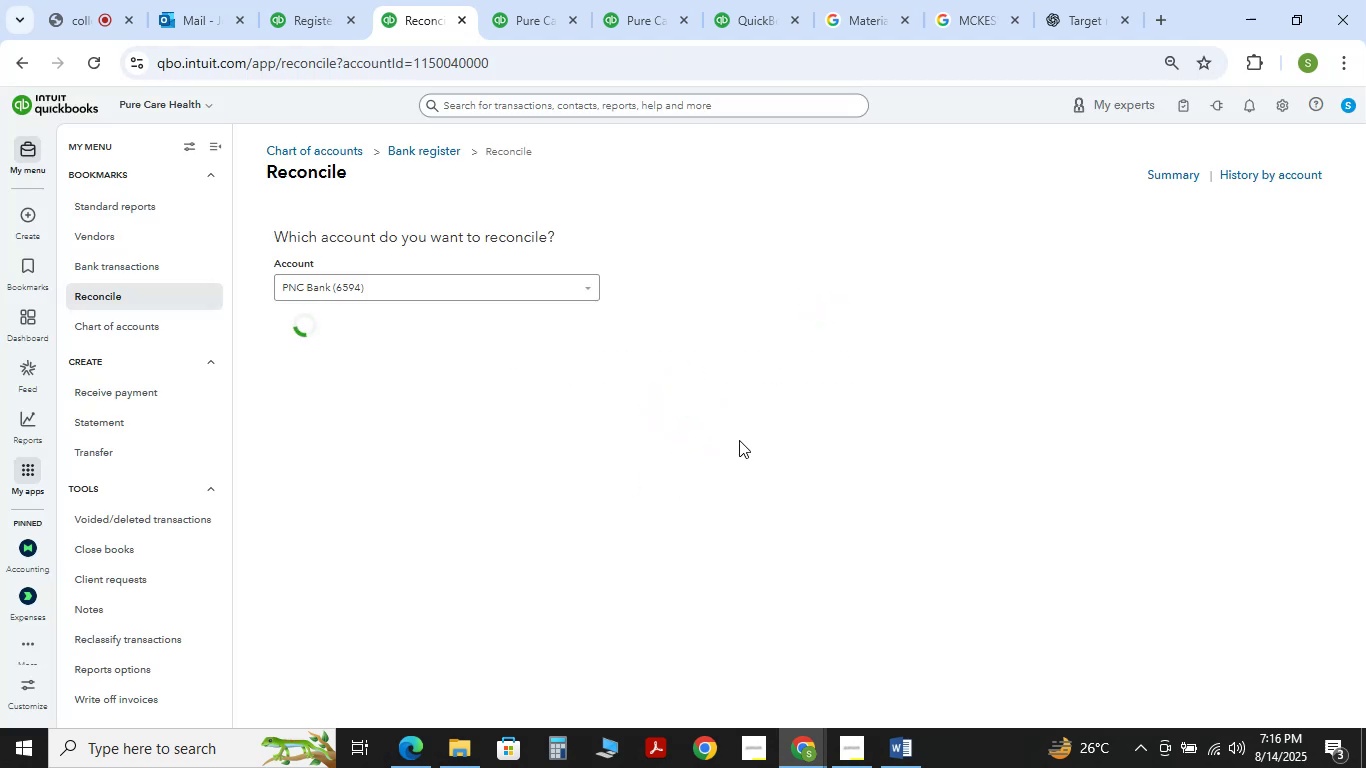 
wait(5.1)
 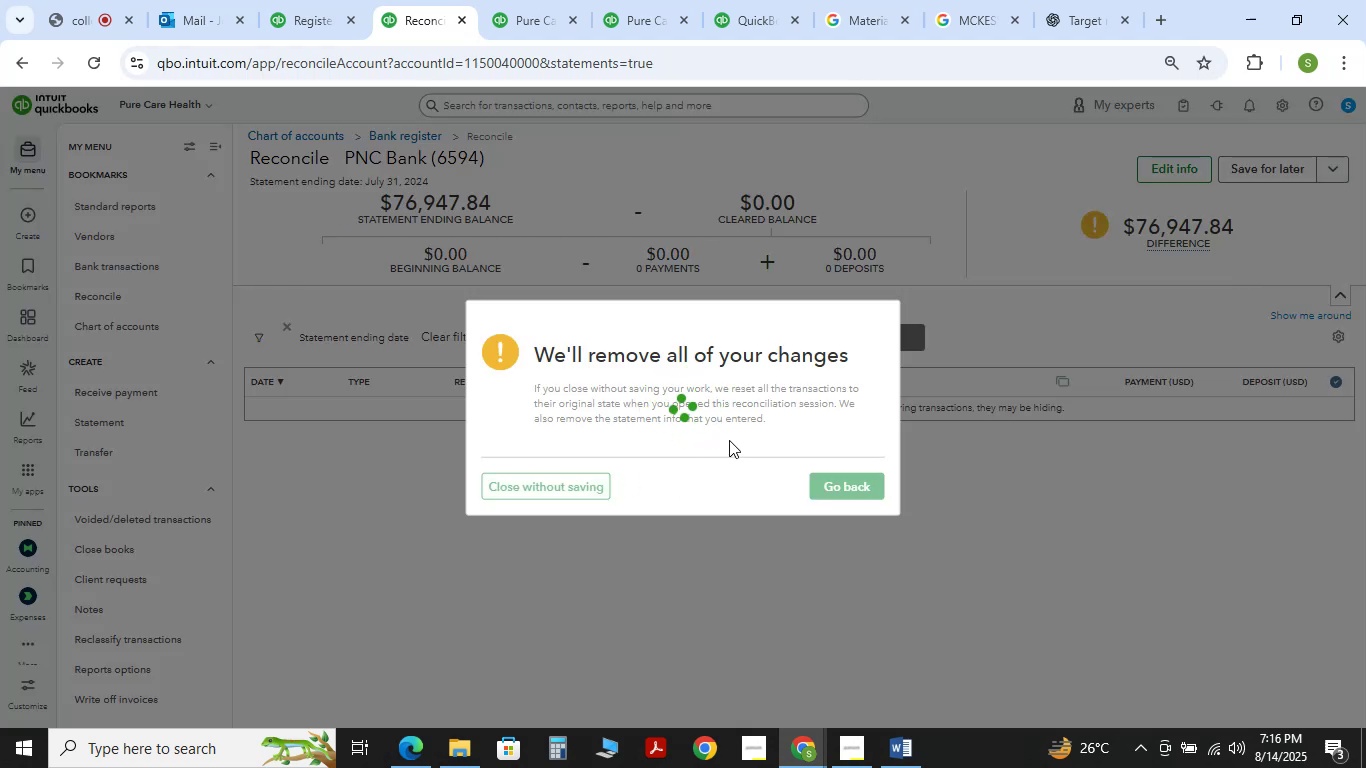 
left_click([1283, 168])
 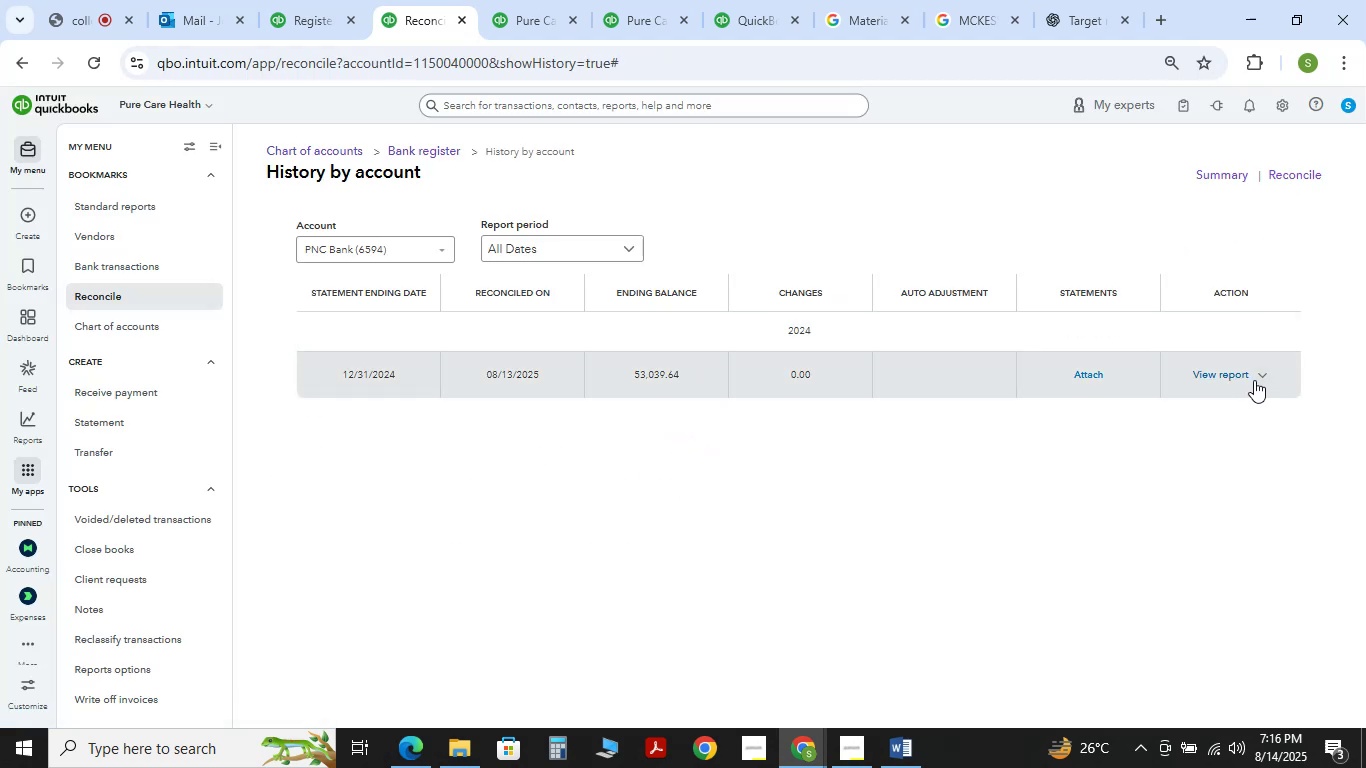 
double_click([1217, 432])
 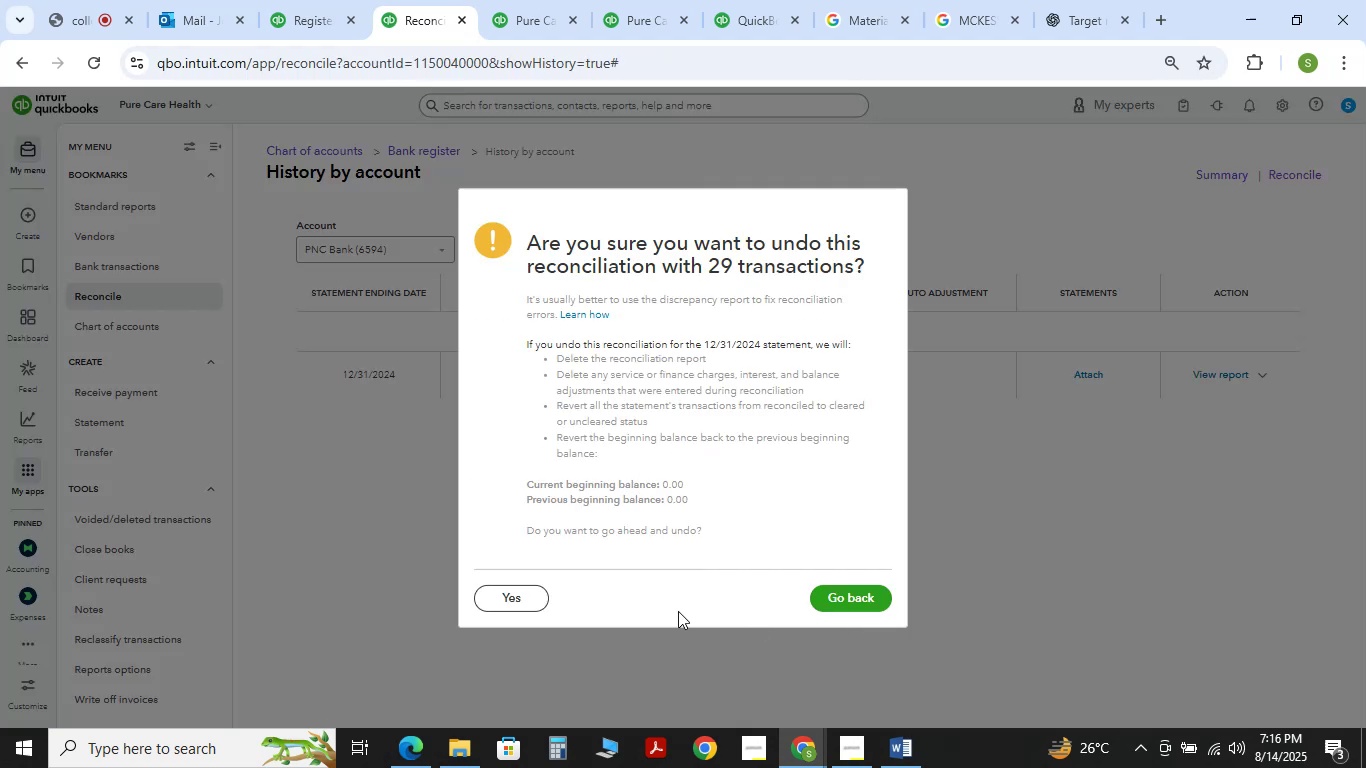 
left_click([528, 610])
 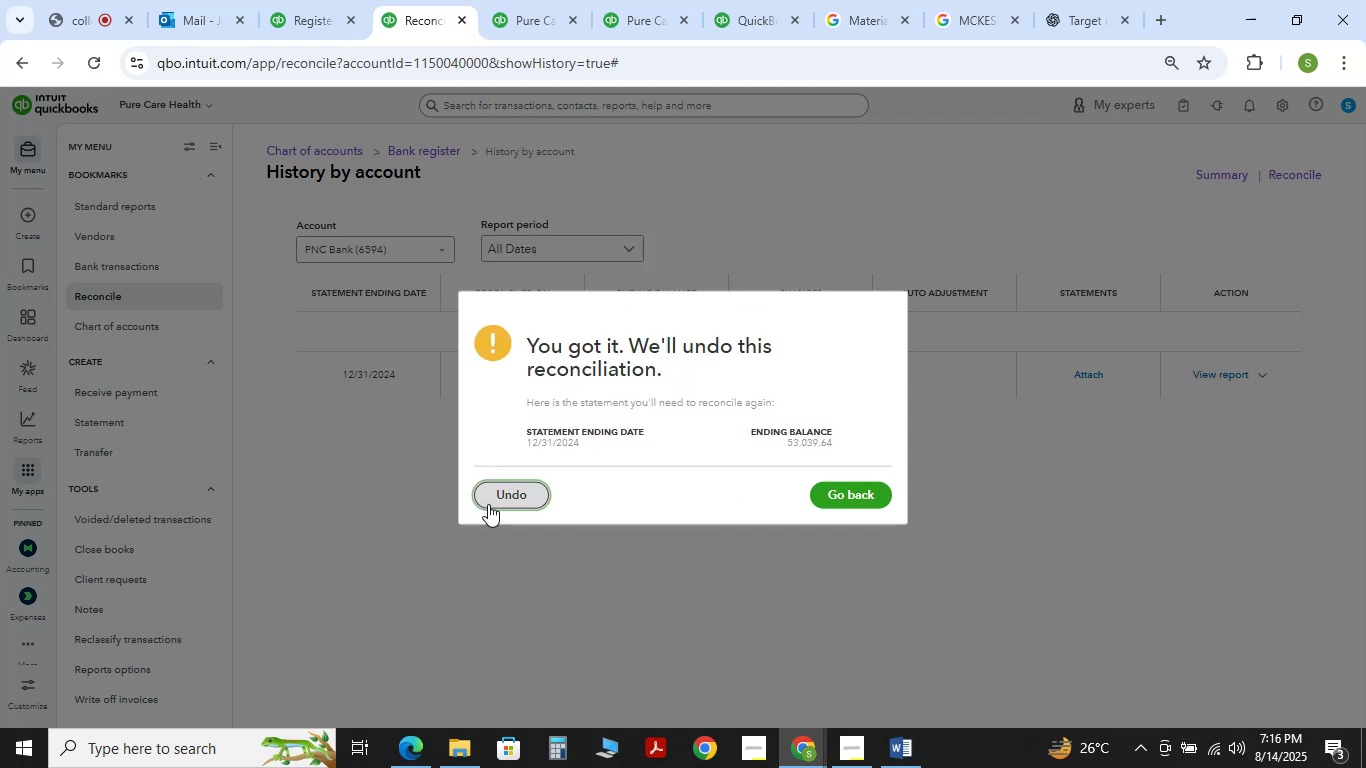 
left_click([512, 490])
 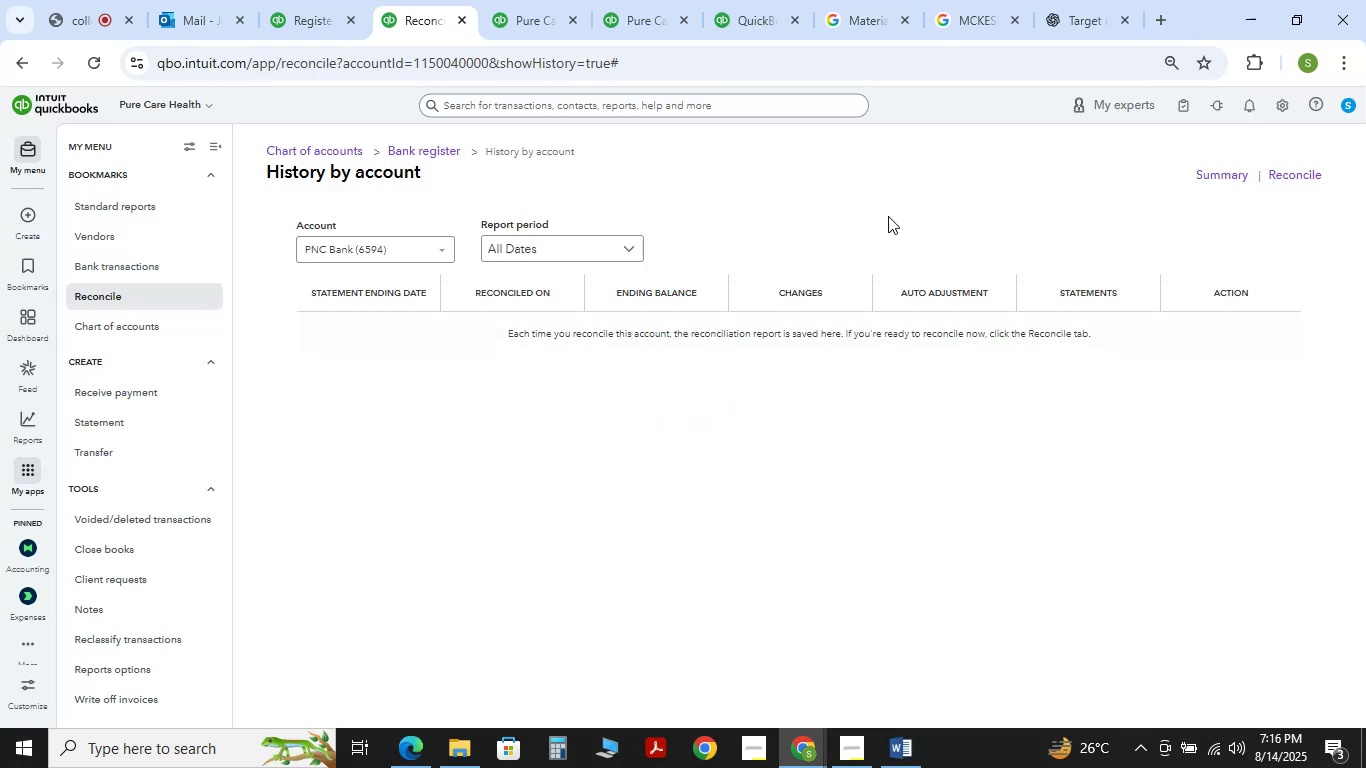 
left_click([1320, 174])
 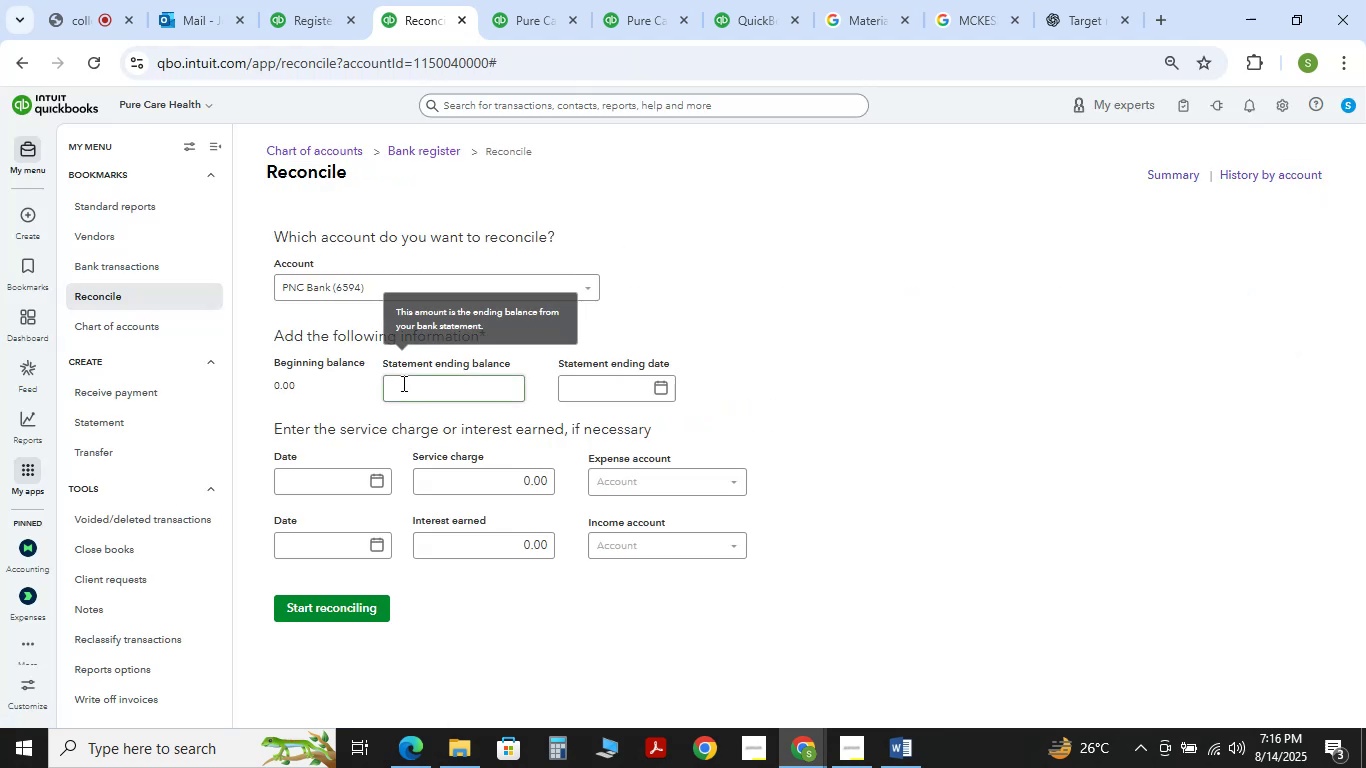 
left_click([434, 386])
 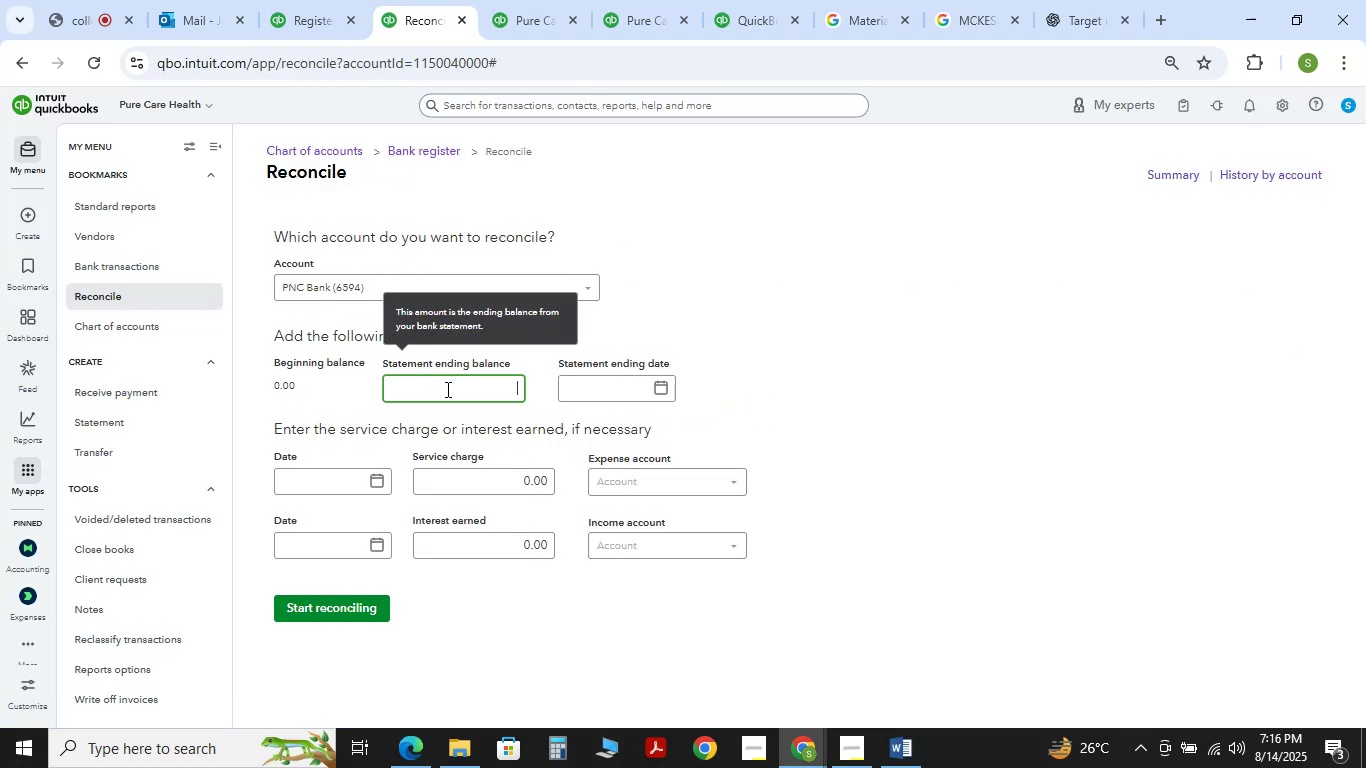 
key(Numpad6)
 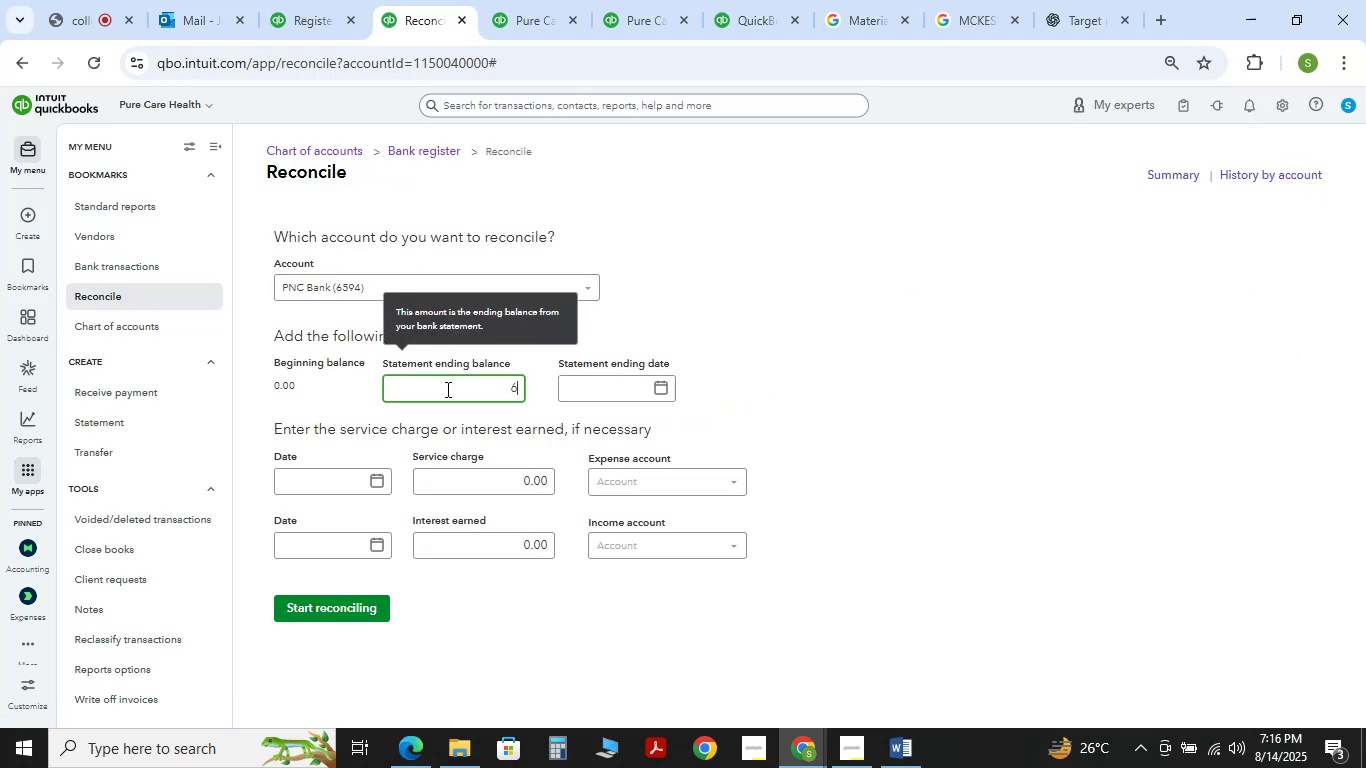 
key(Numpad5)
 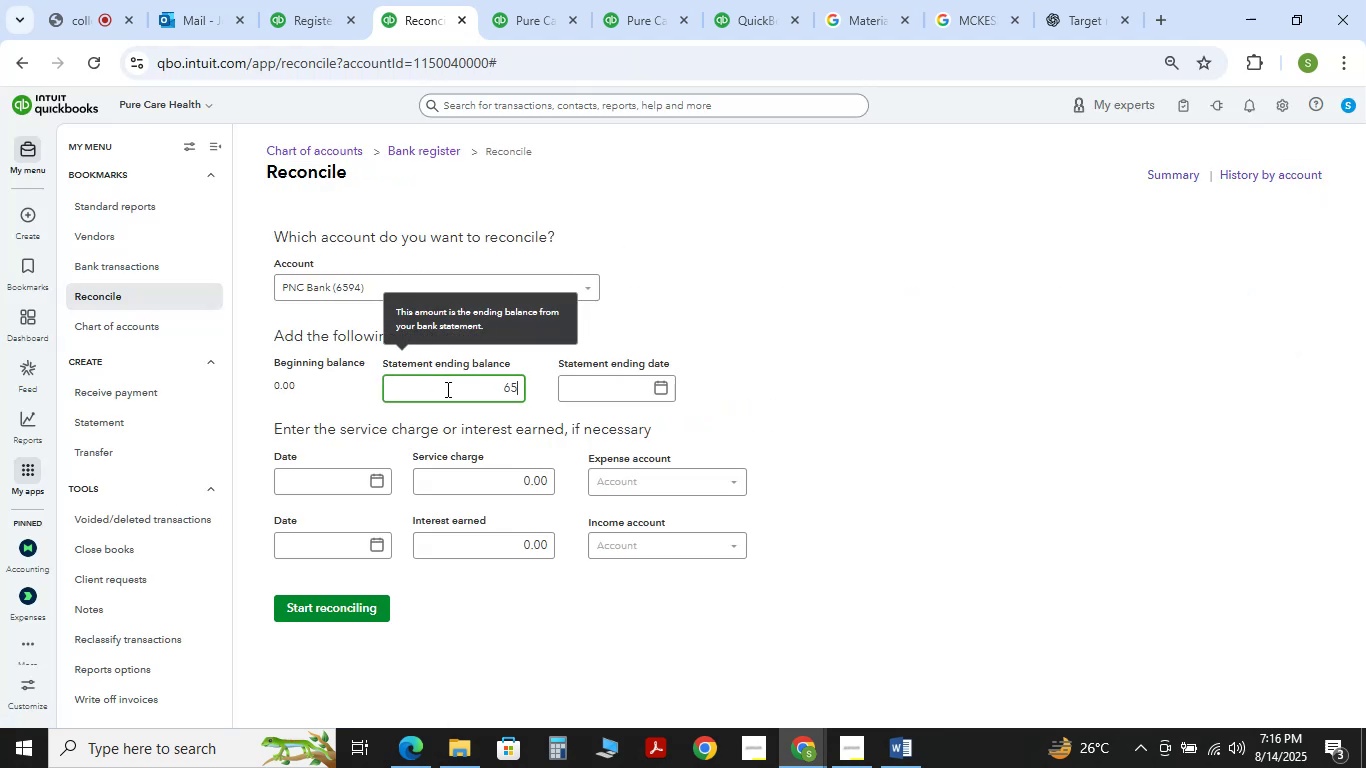 
key(Numpad8)
 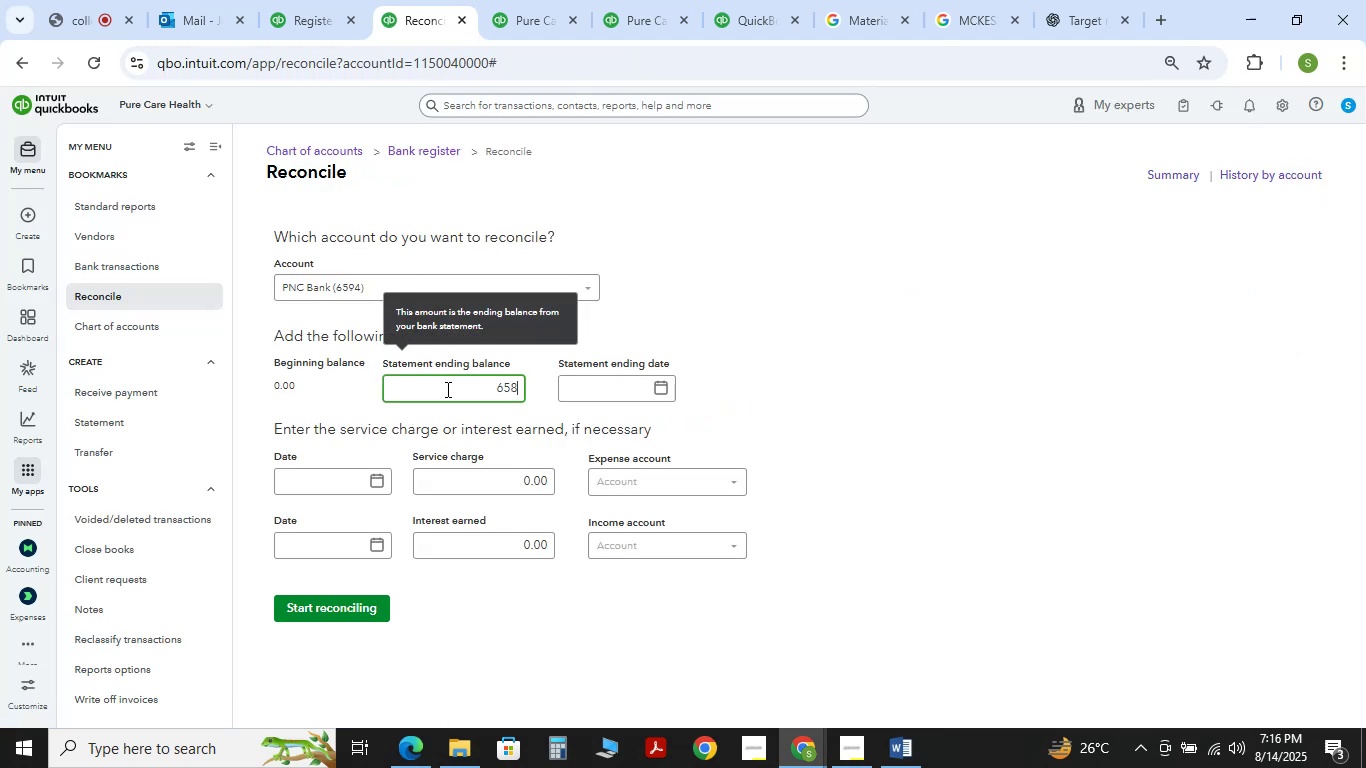 
key(Numpad2)
 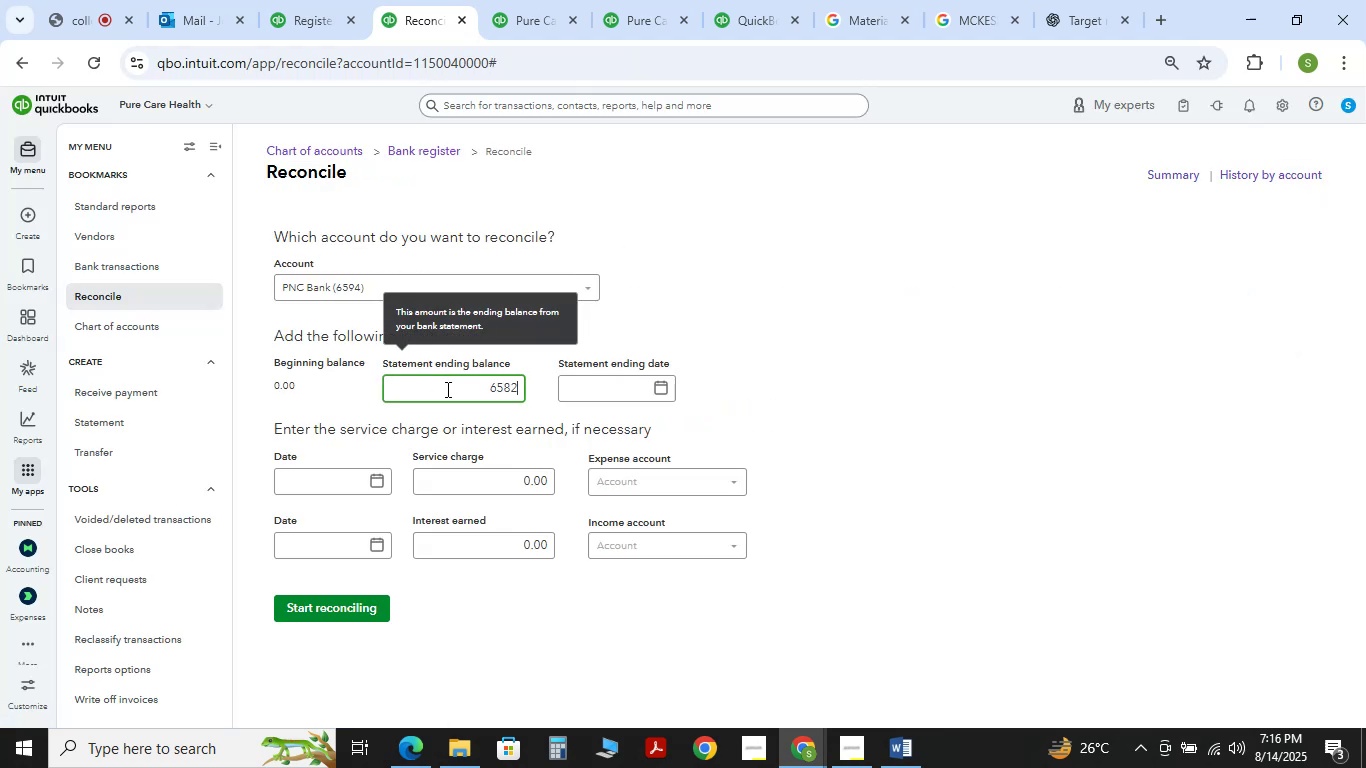 
key(NumpadDecimal)
 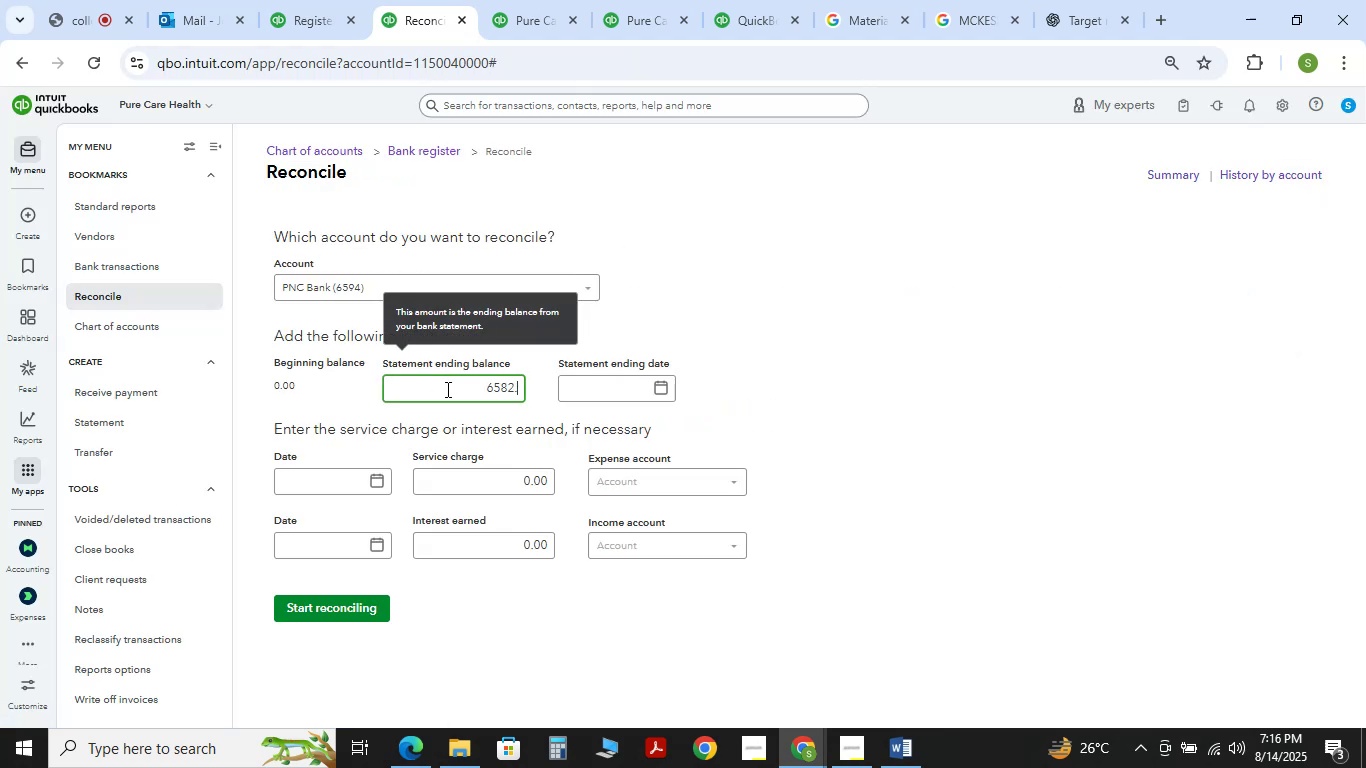 
key(Numpad0)
 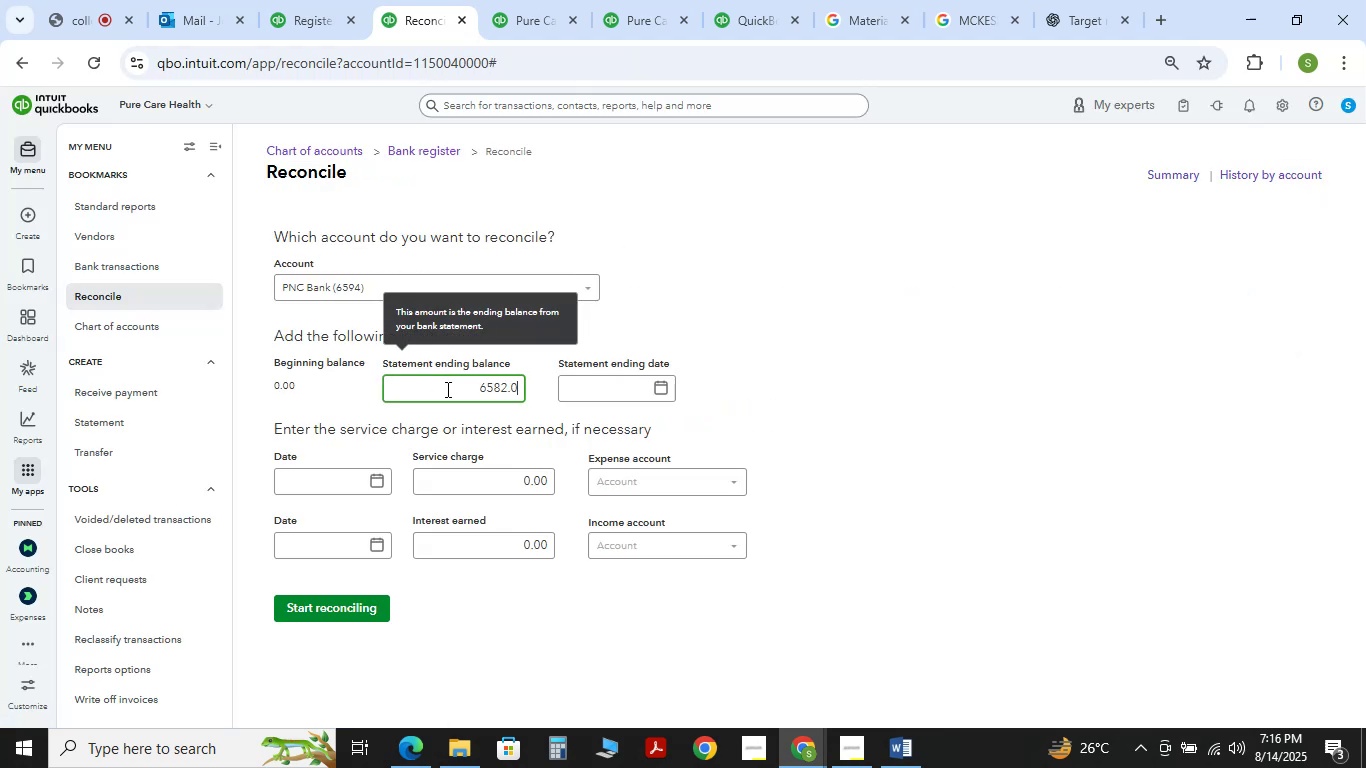 
key(Numpad3)
 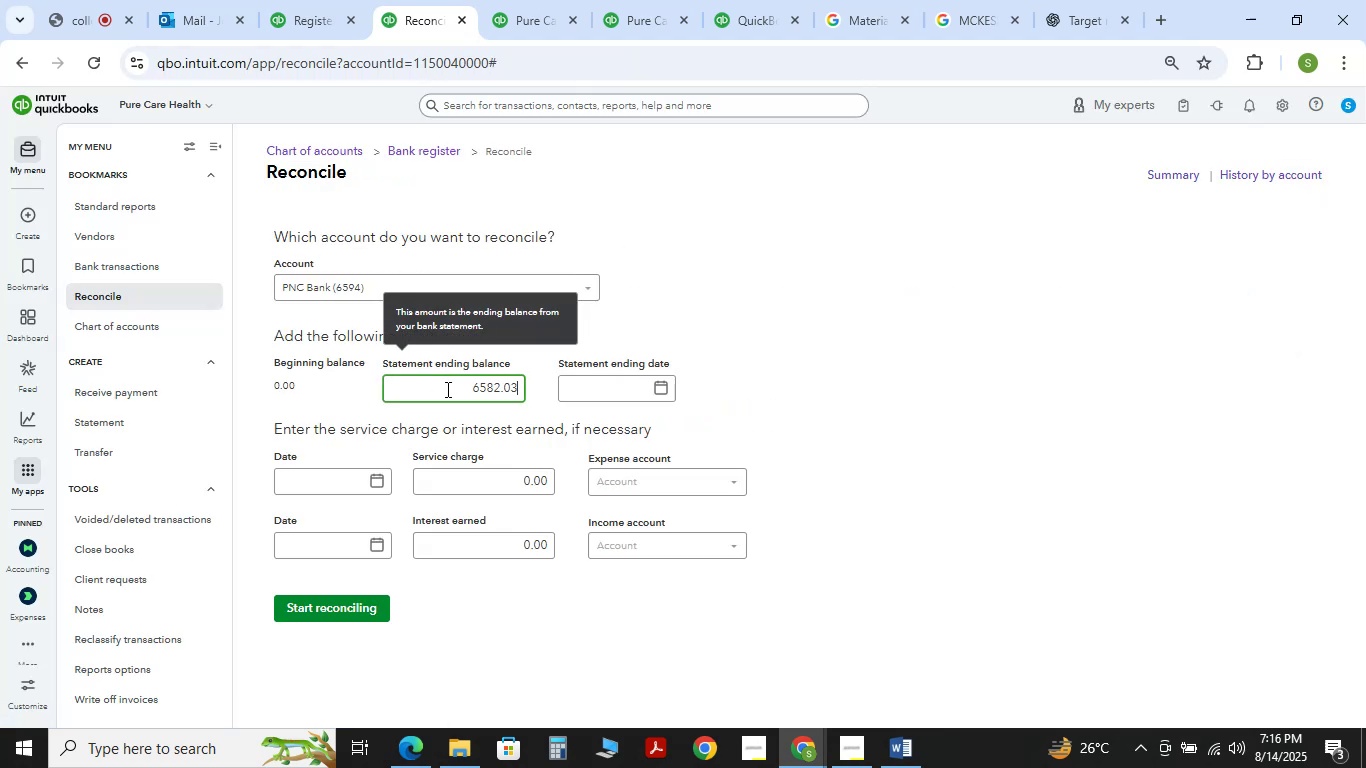 
key(NumpadEnter)
 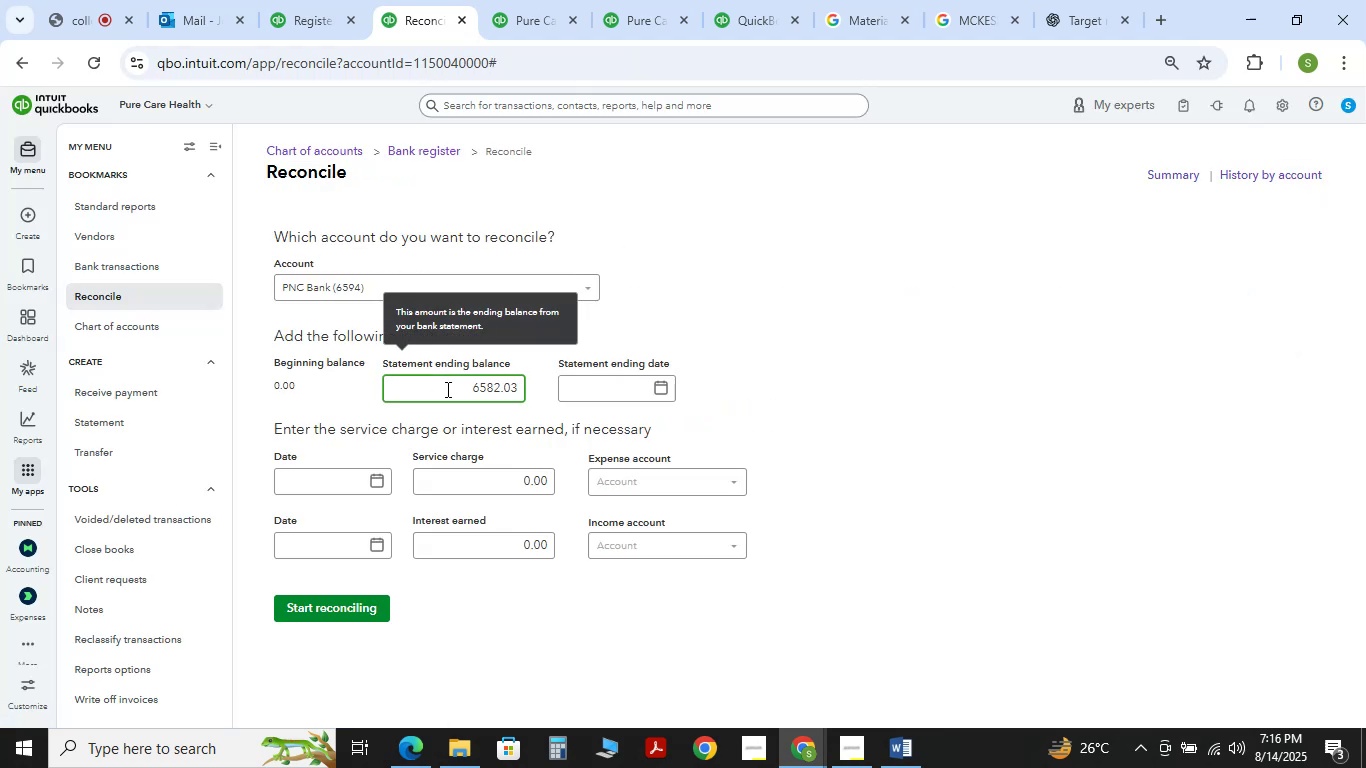 
key(Tab)
 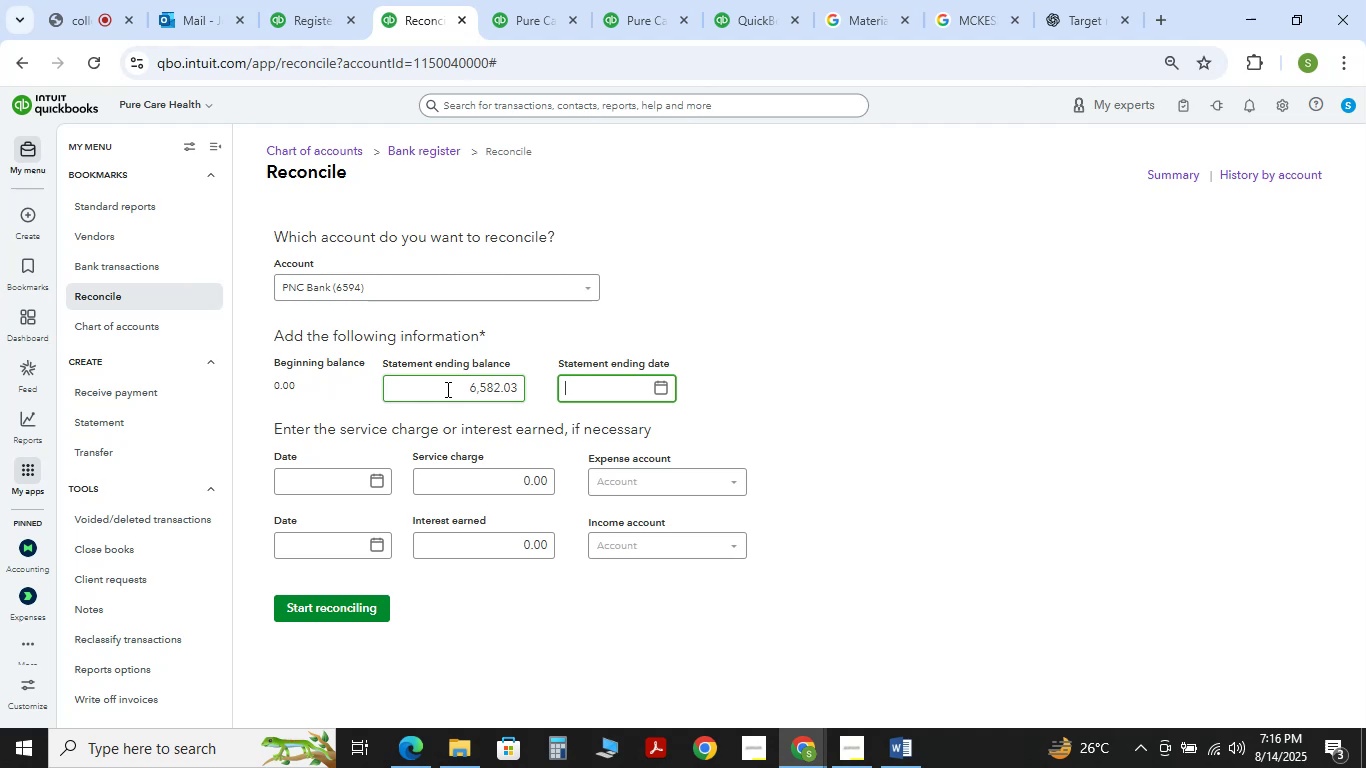 
key(Numpad0)
 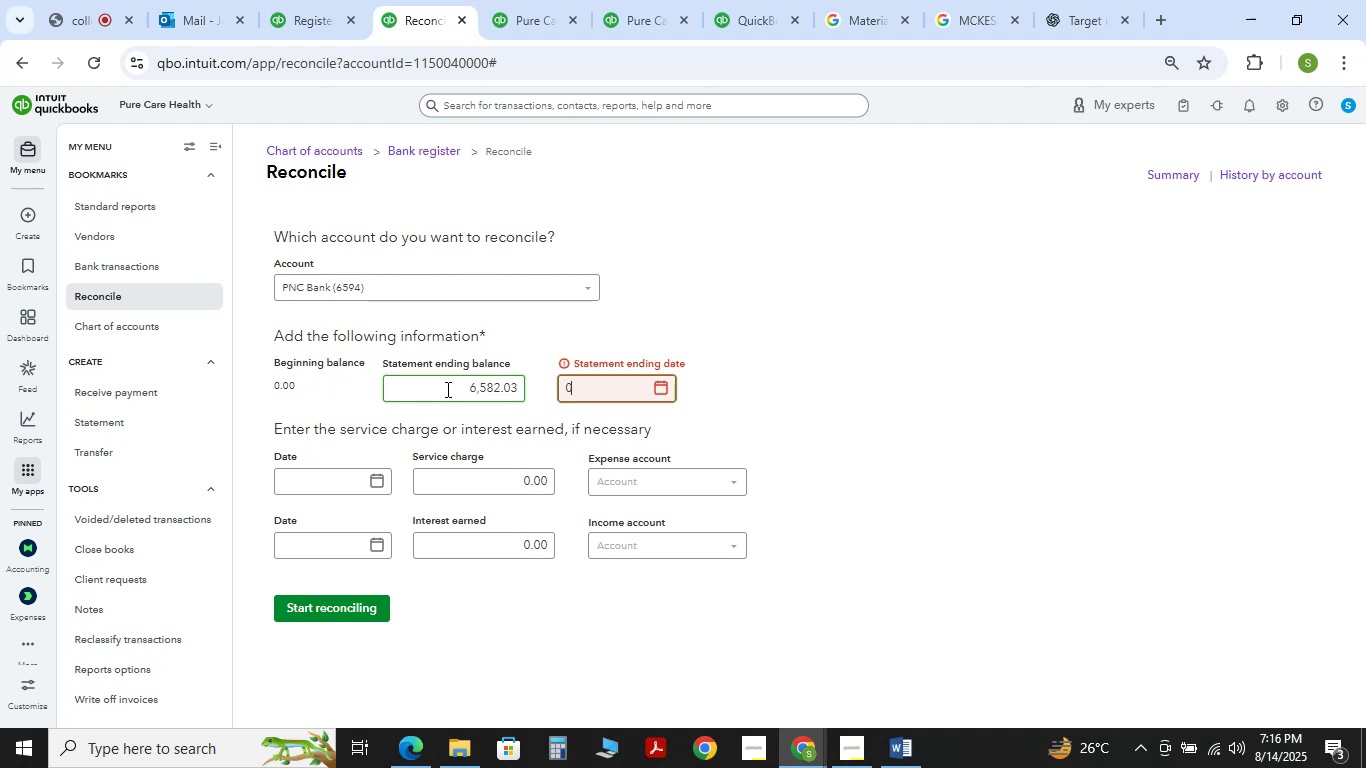 
key(Numpad1)
 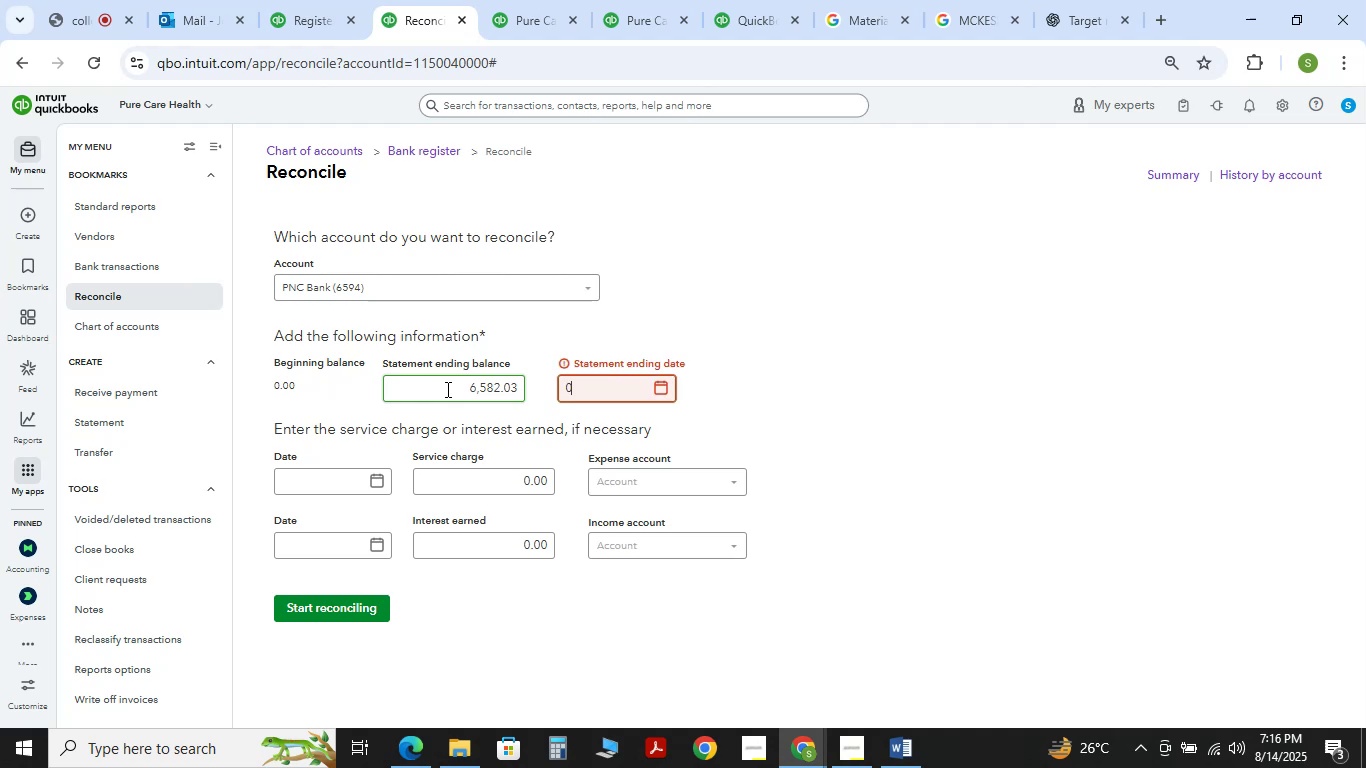 
key(NumpadDivide)
 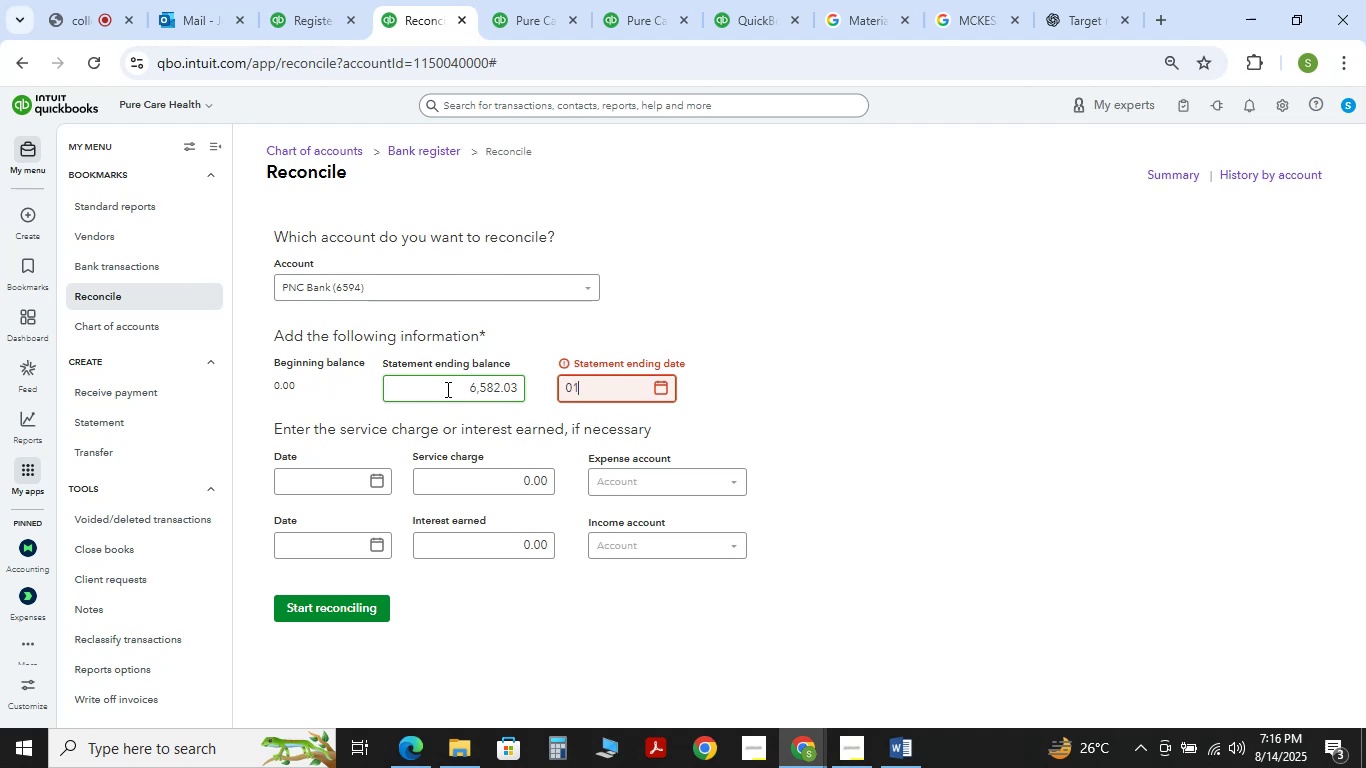 
key(Numpad0)
 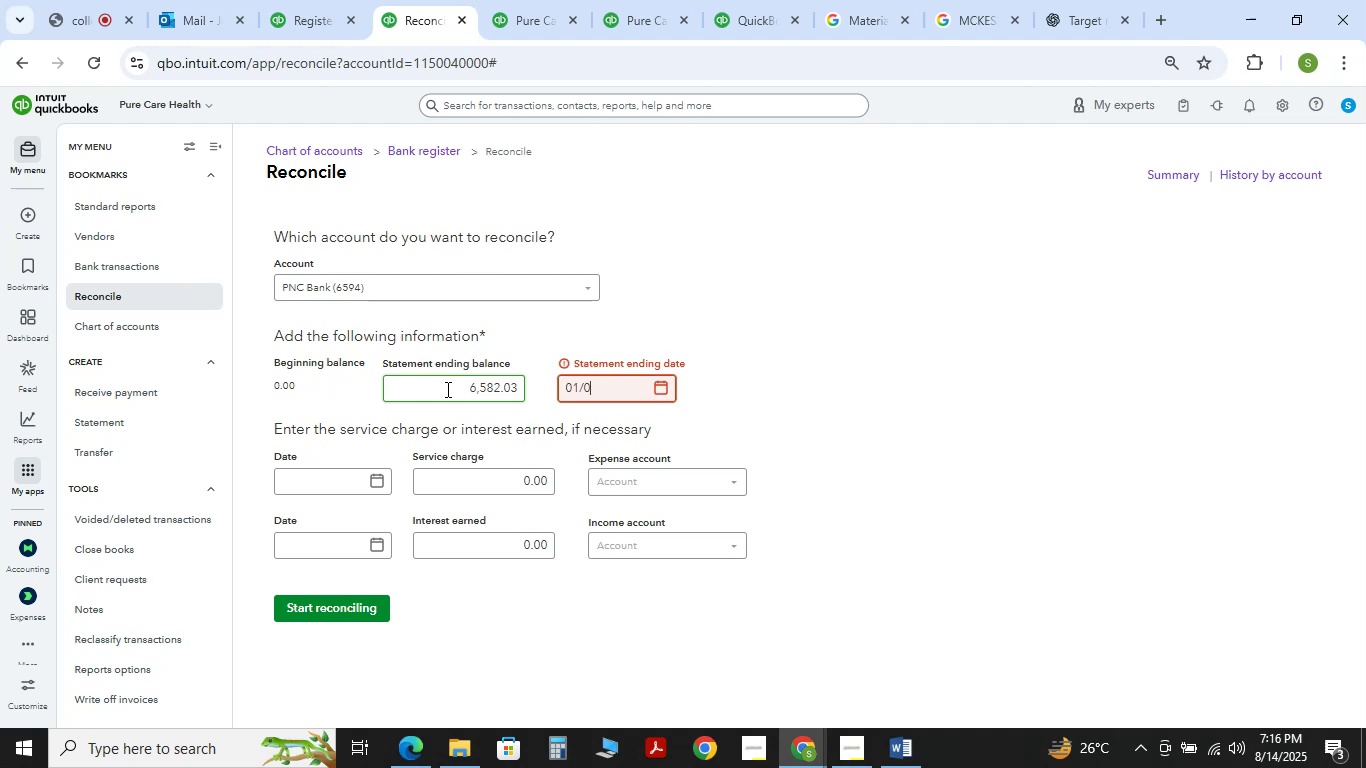 
key(Numpad1)
 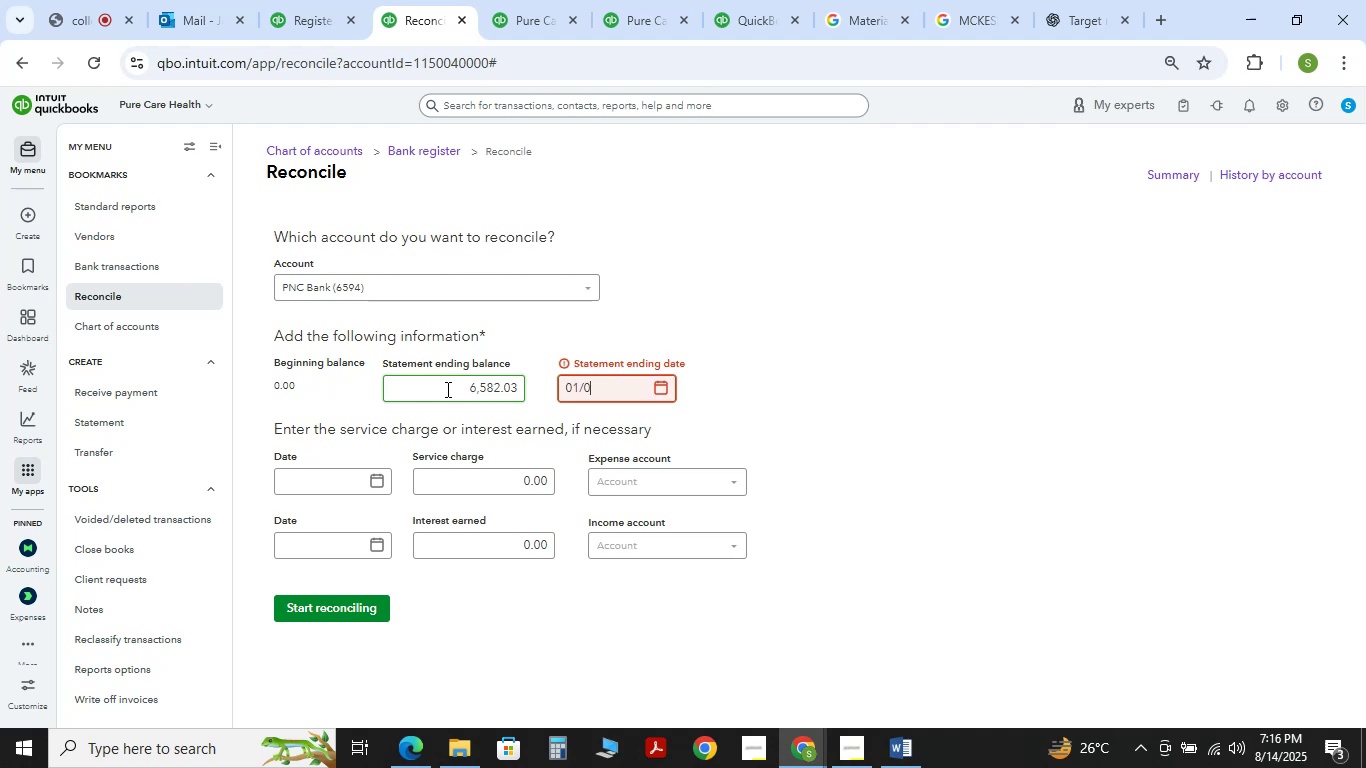 
key(NumpadDivide)
 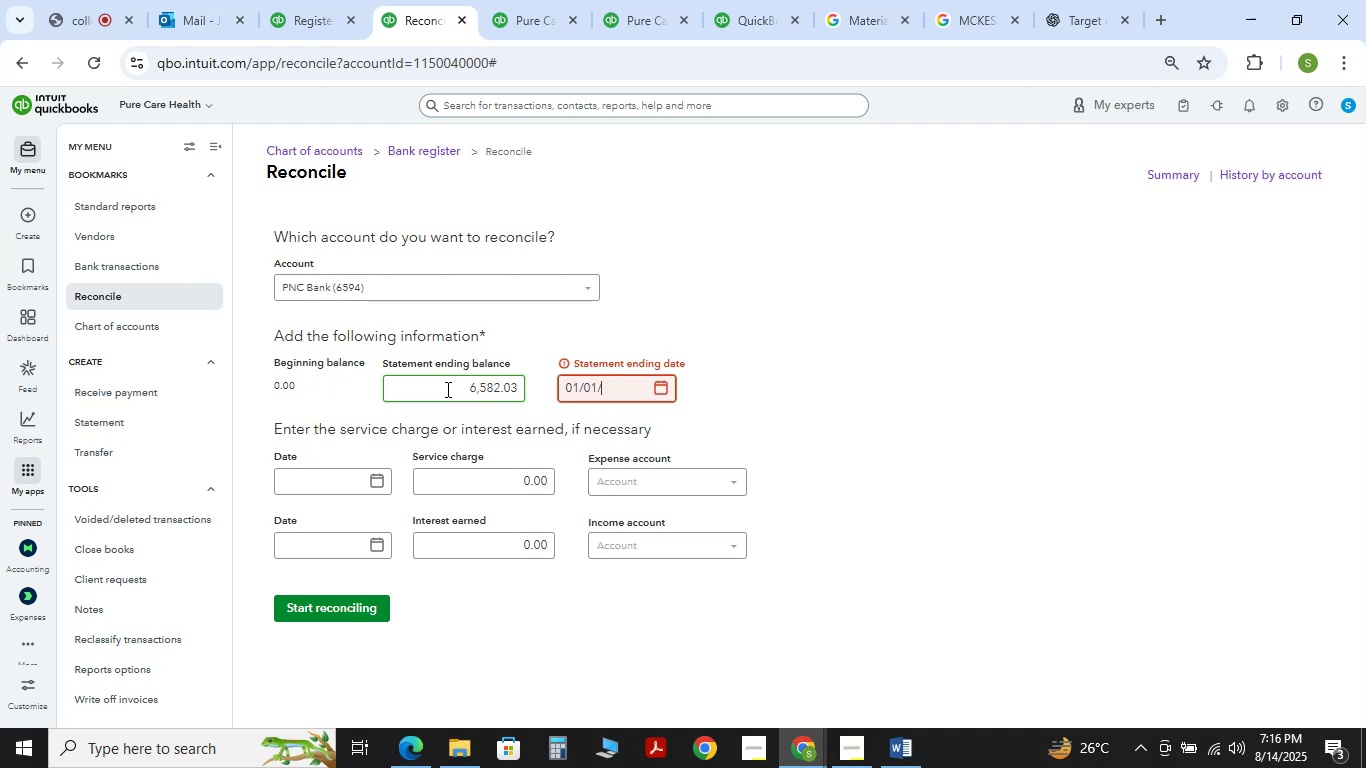 
key(Numpad2)
 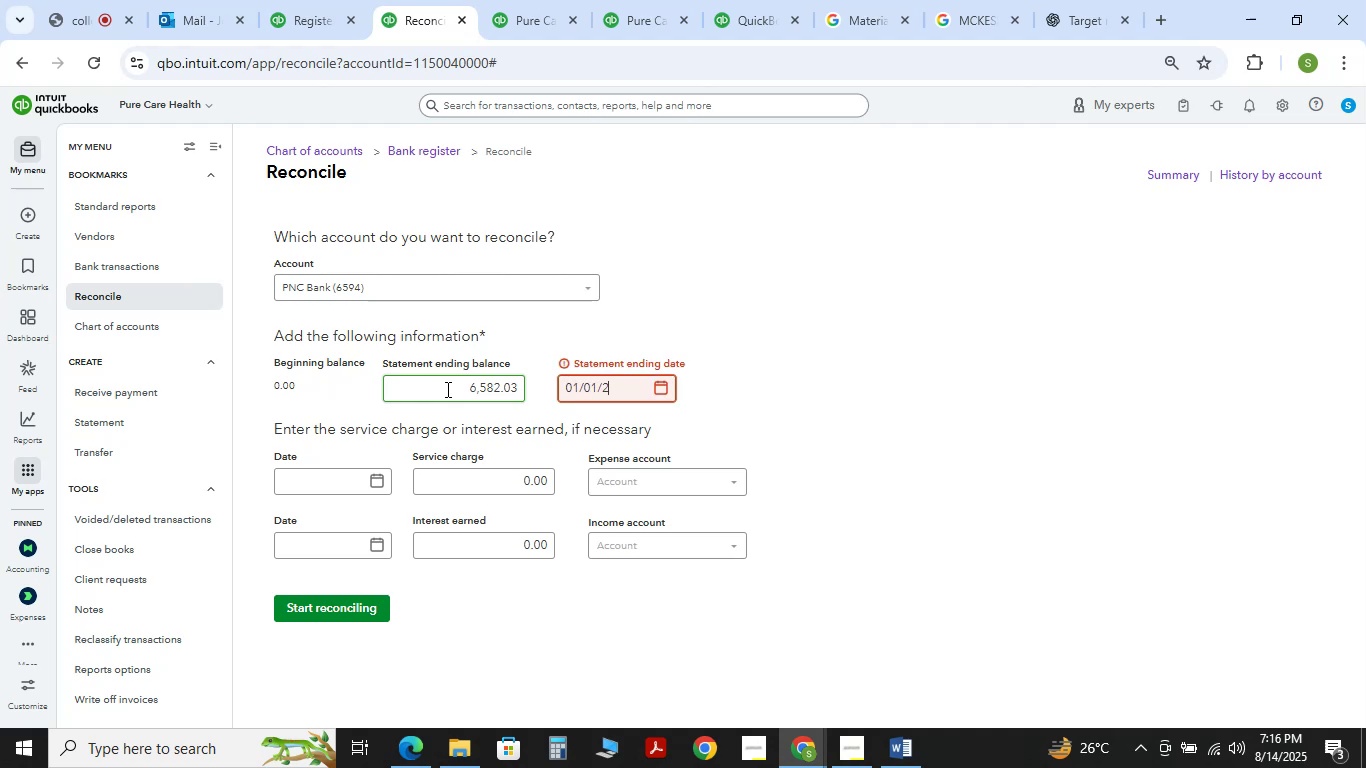 
key(Numpad0)
 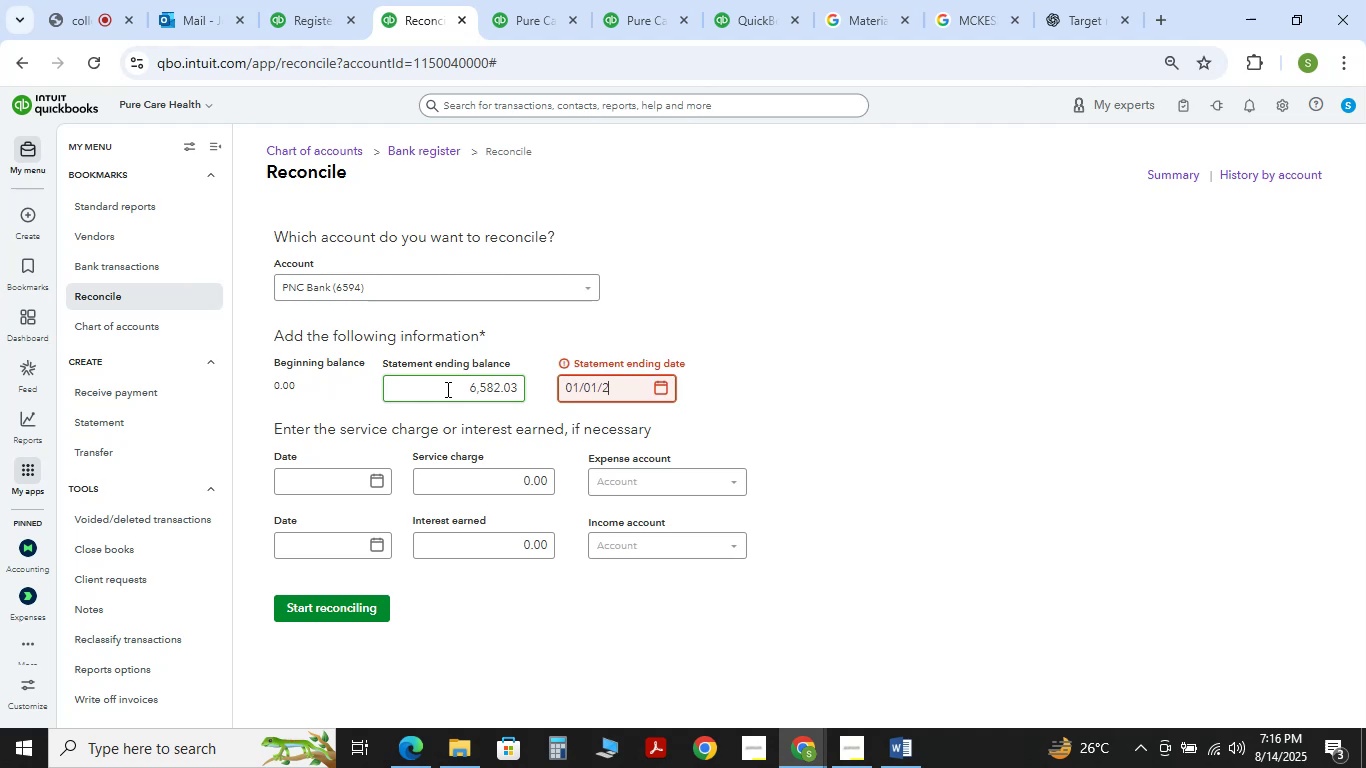 
key(Numpad2)
 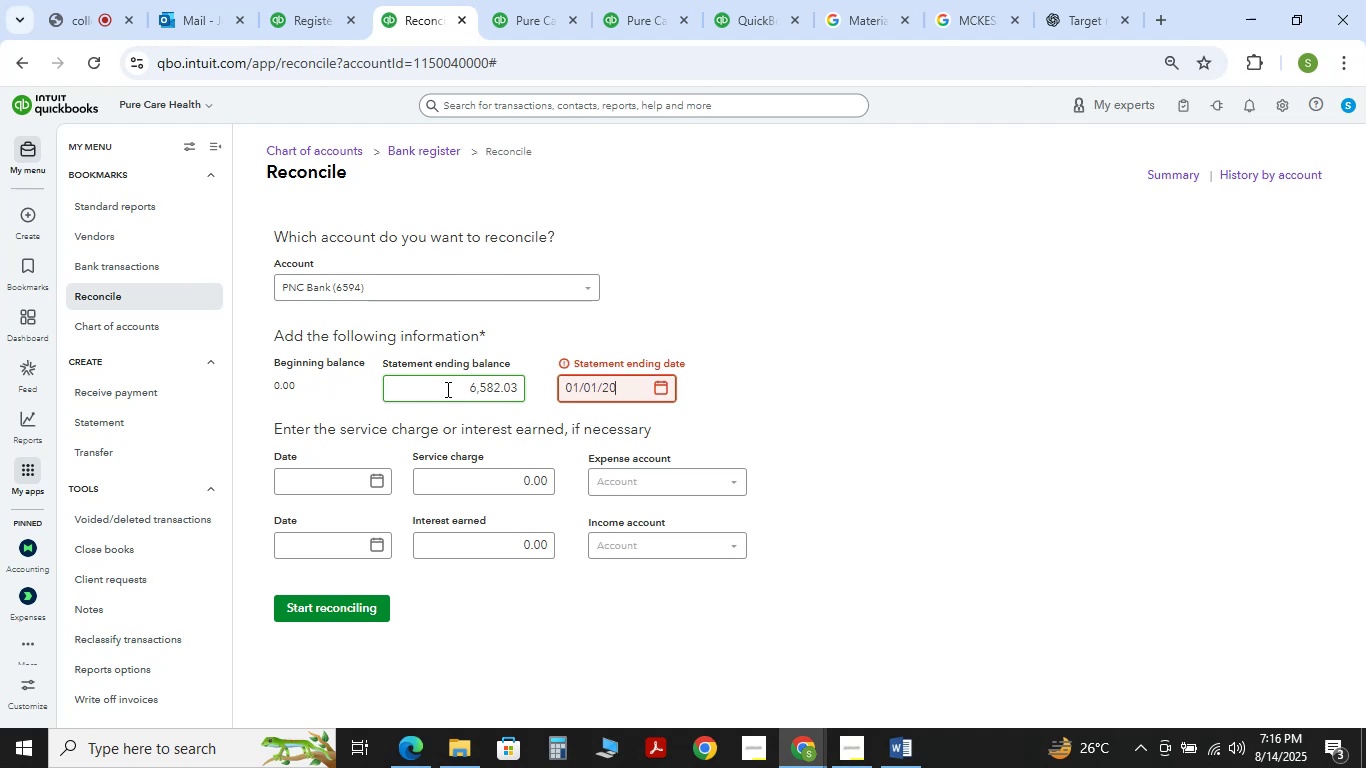 
key(Numpad4)
 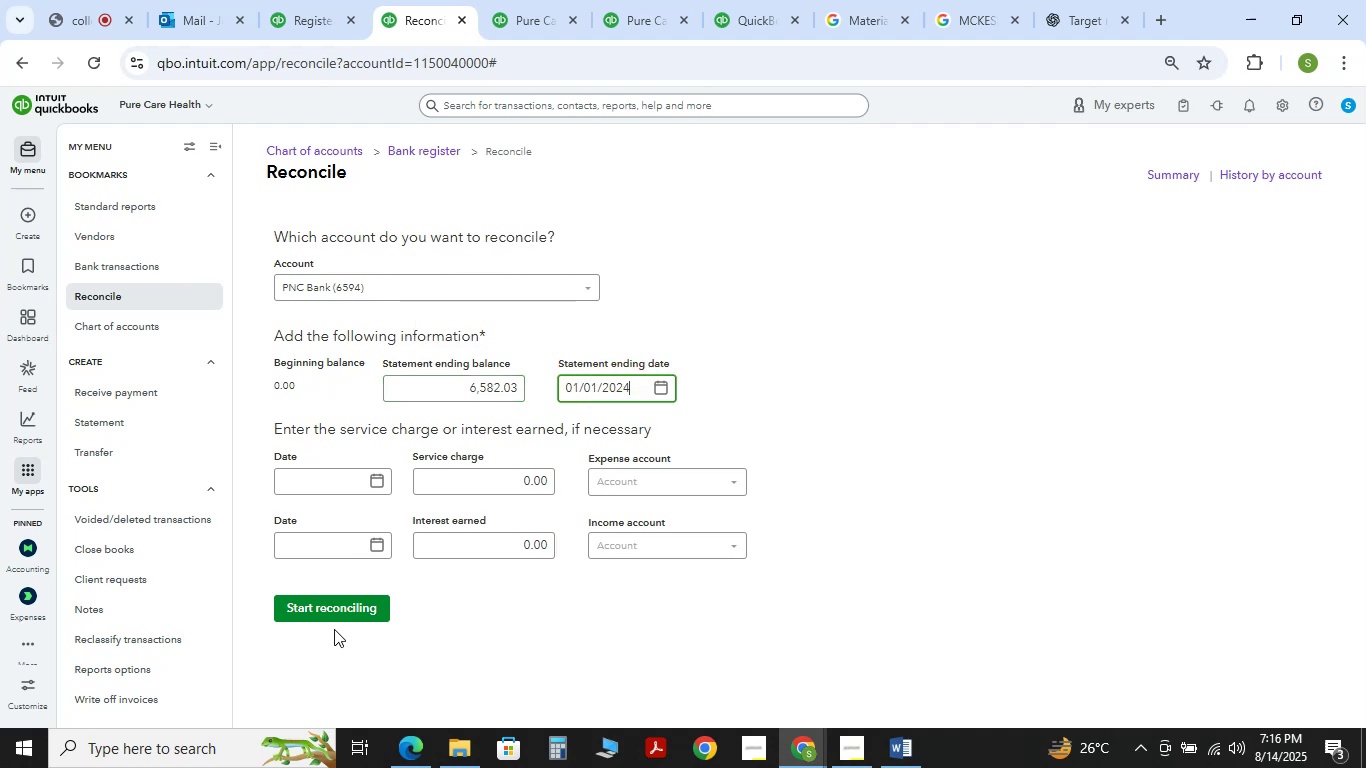 
double_click([333, 601])
 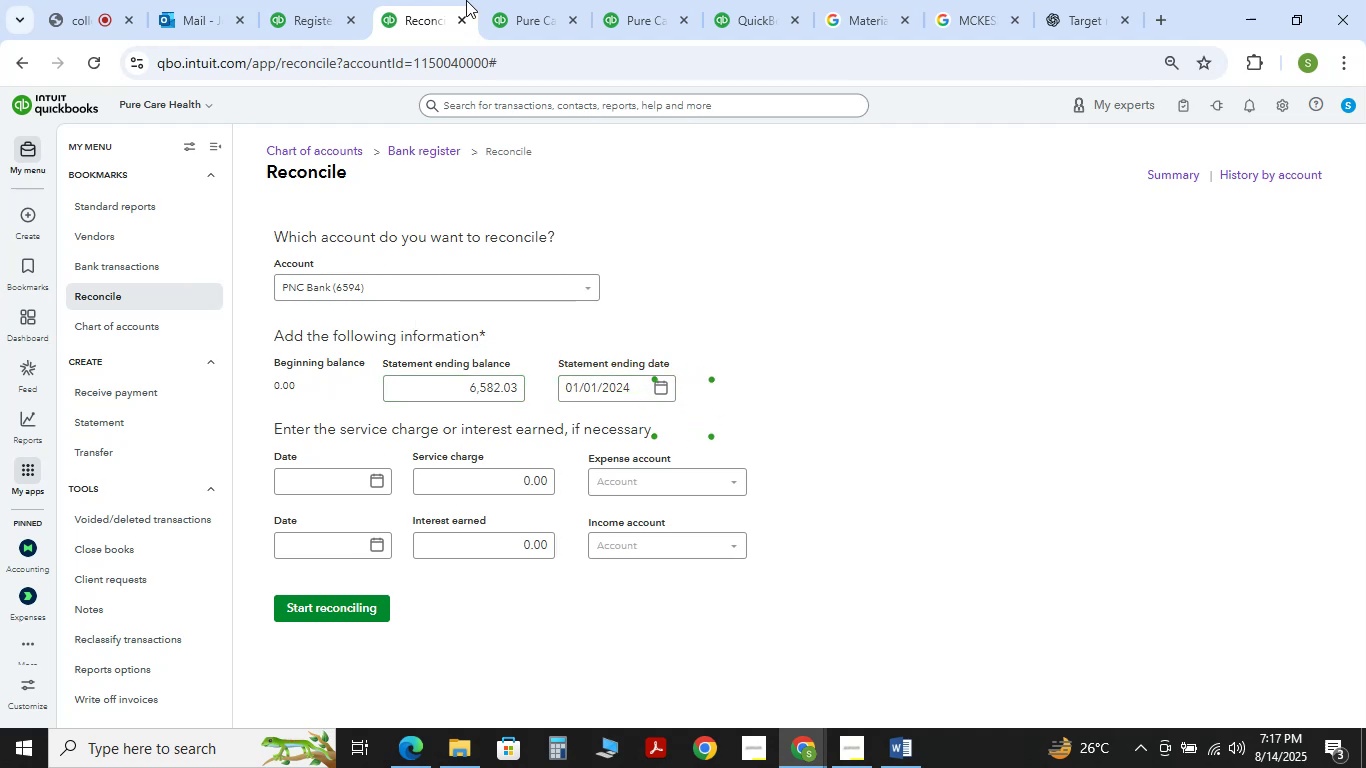 
double_click([524, 0])
 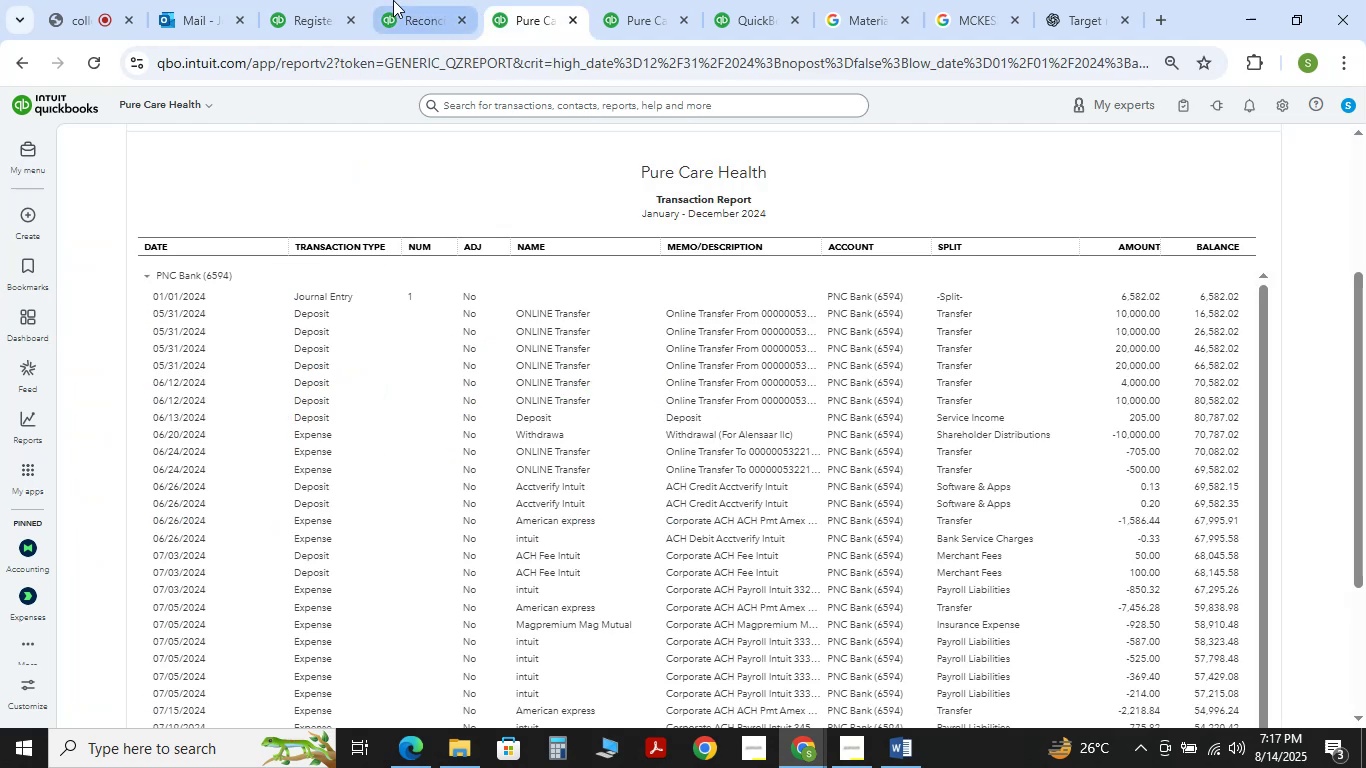 
triple_click([393, 0])
 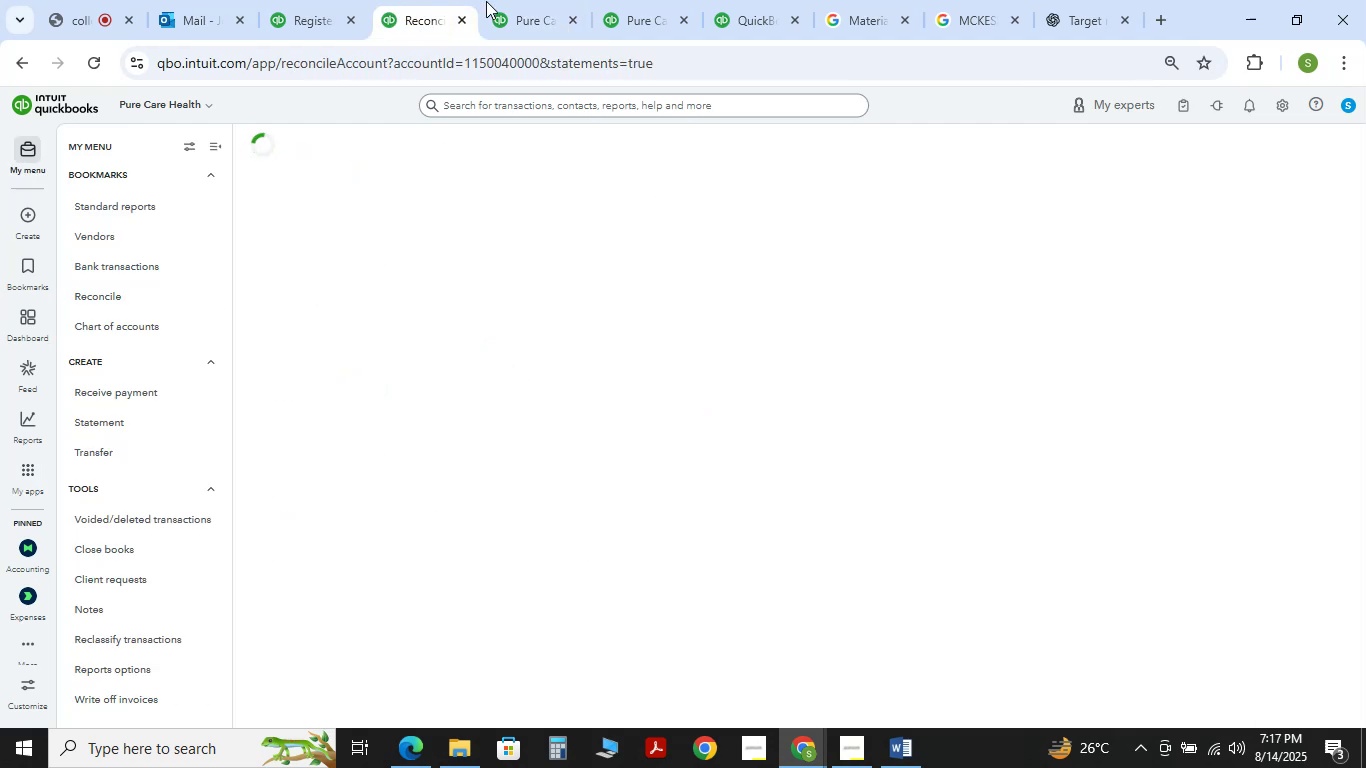 
left_click([489, 0])
 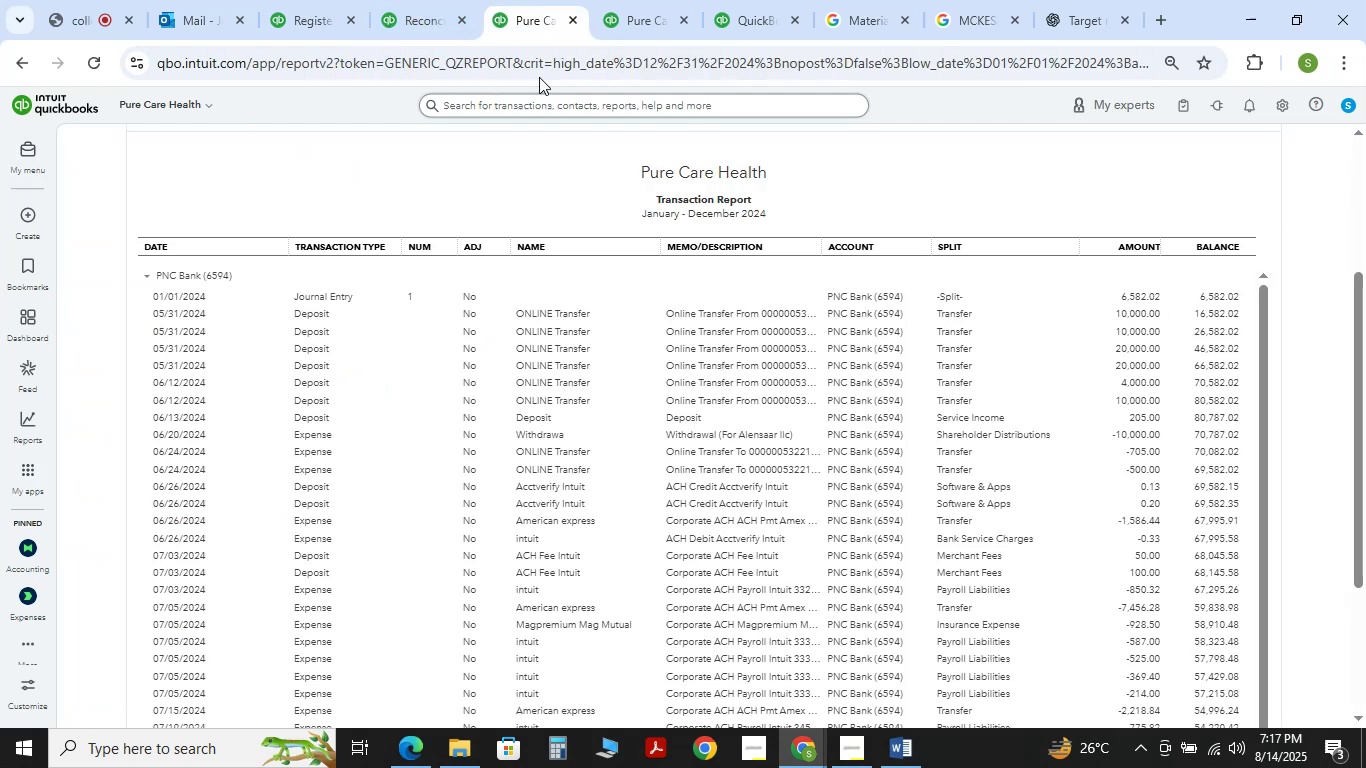 
left_click([452, 0])
 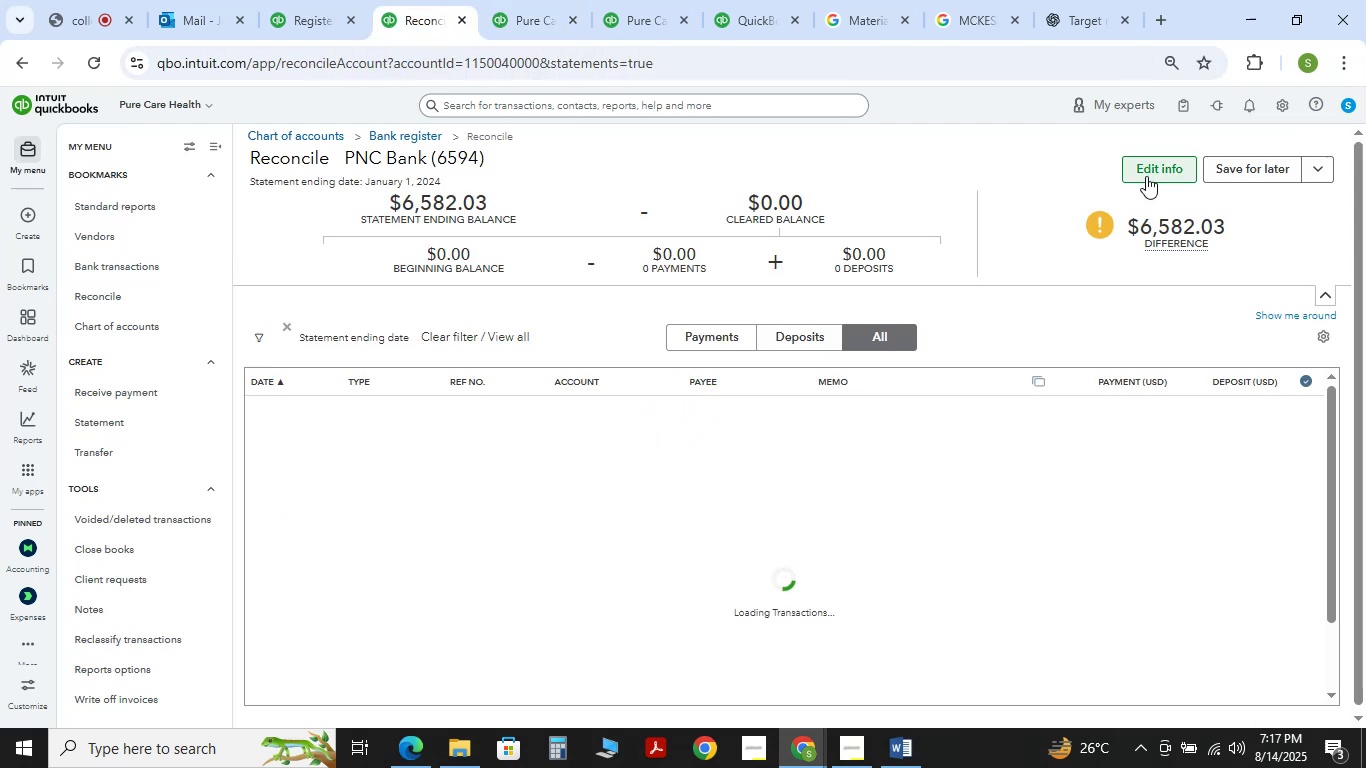 
left_click([1137, 182])
 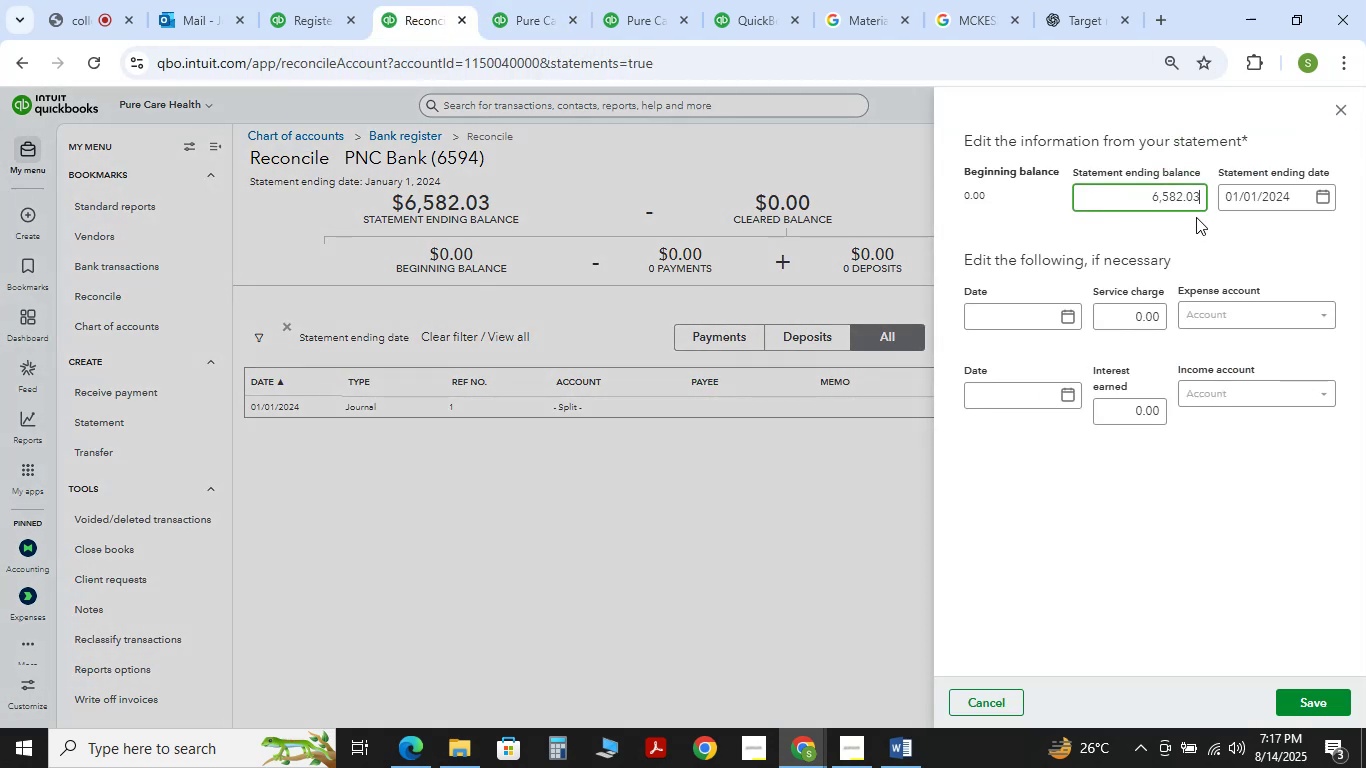 
key(Backspace)
 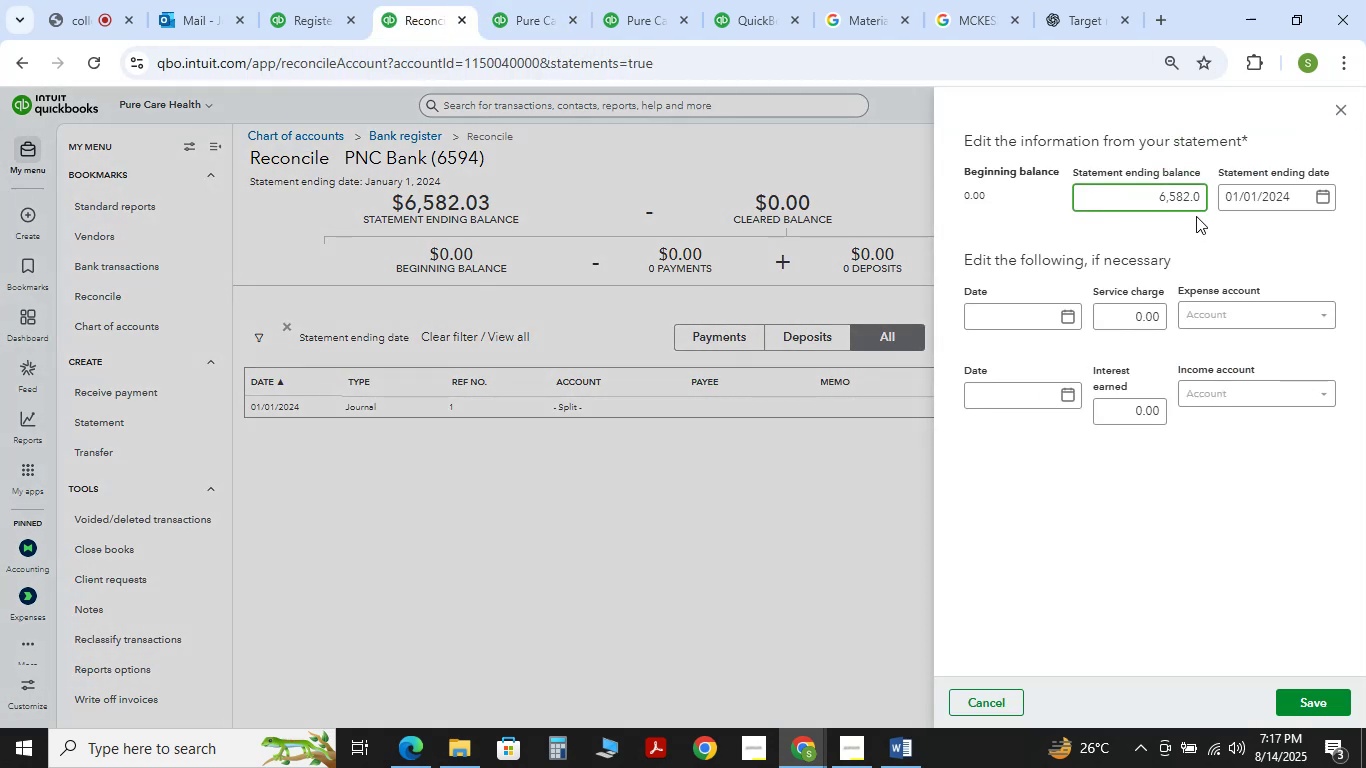 
key(Numpad2)
 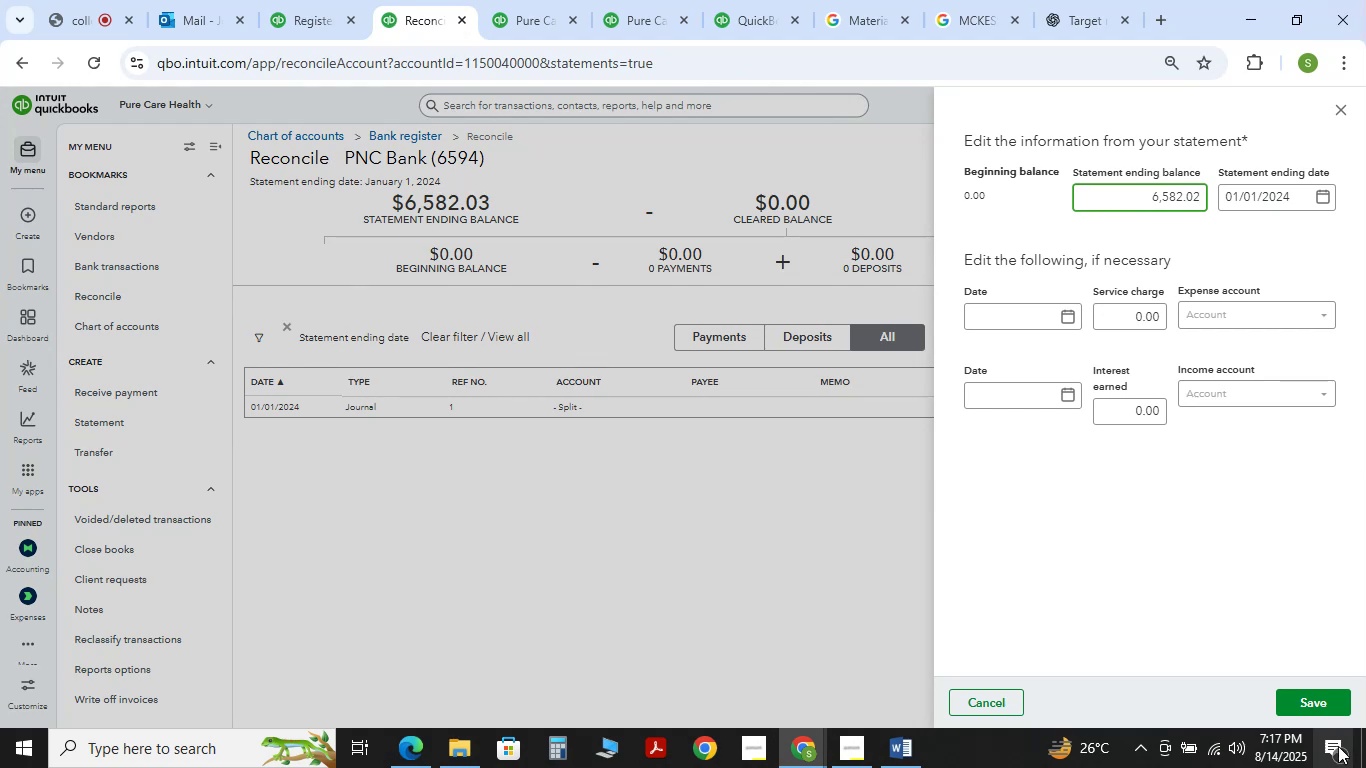 
left_click([1322, 713])
 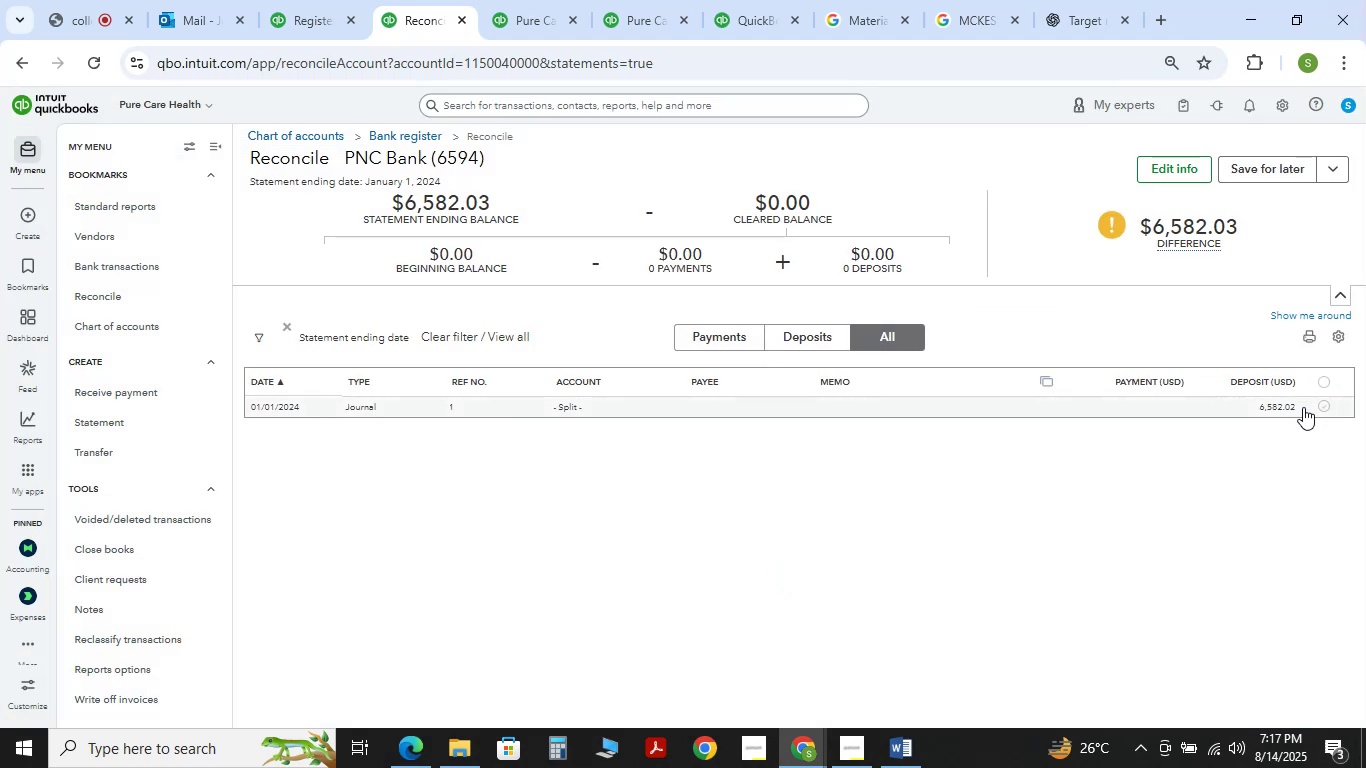 
left_click([1325, 402])
 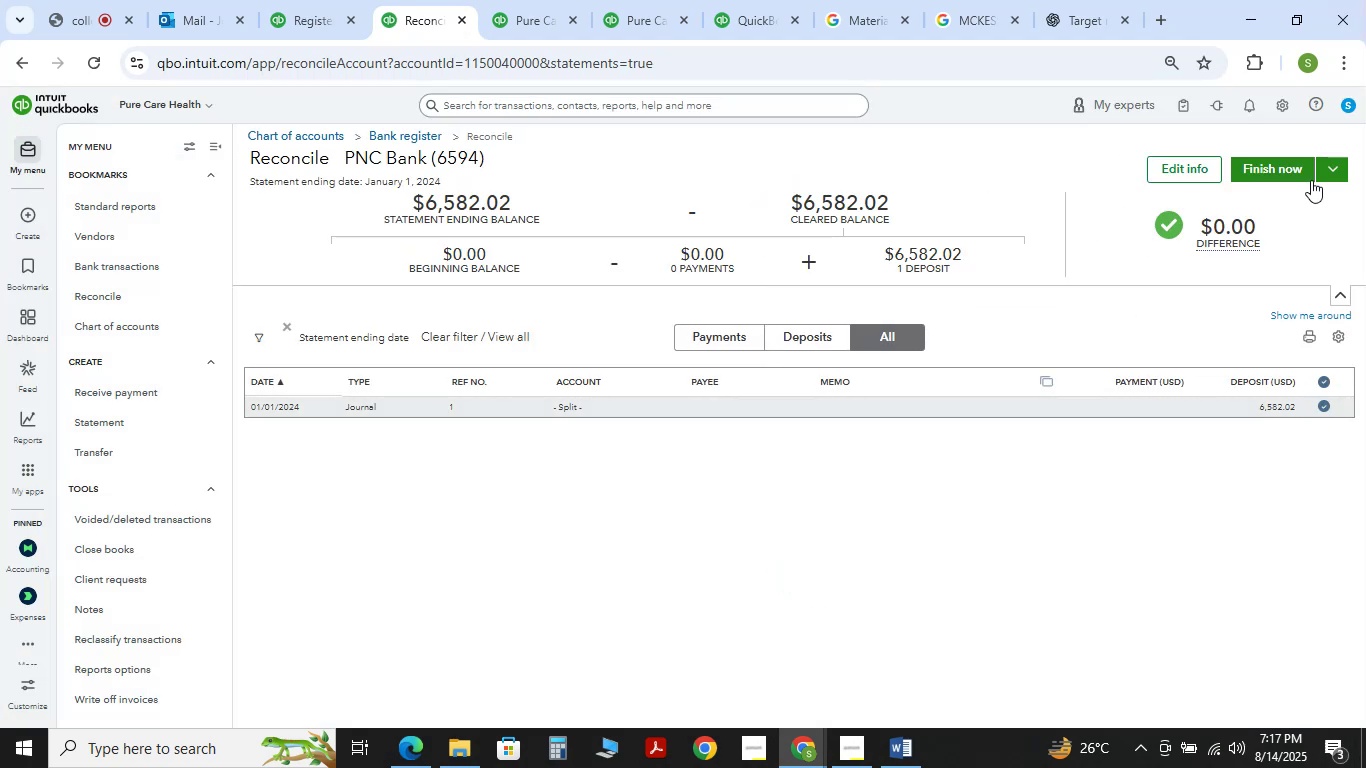 
left_click([1300, 174])
 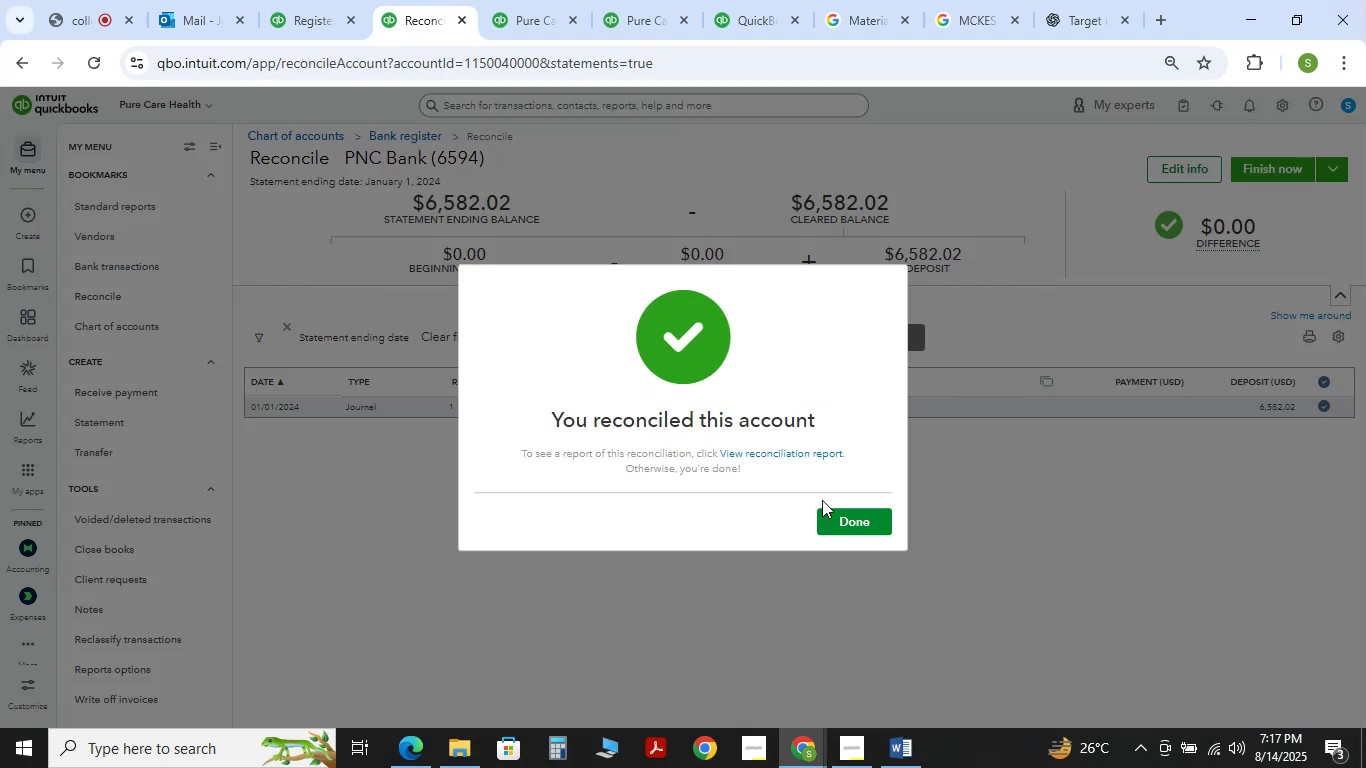 
left_click([867, 533])
 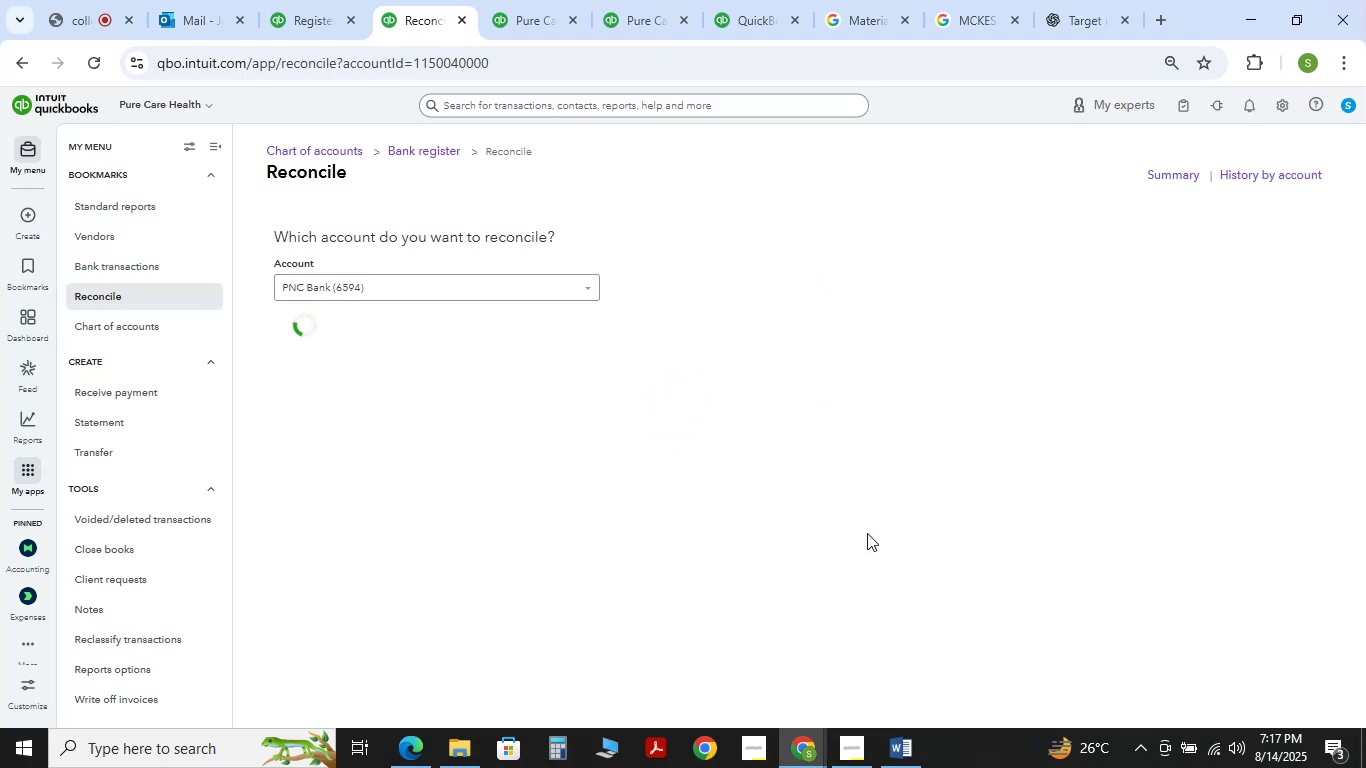 
left_click([463, 412])
 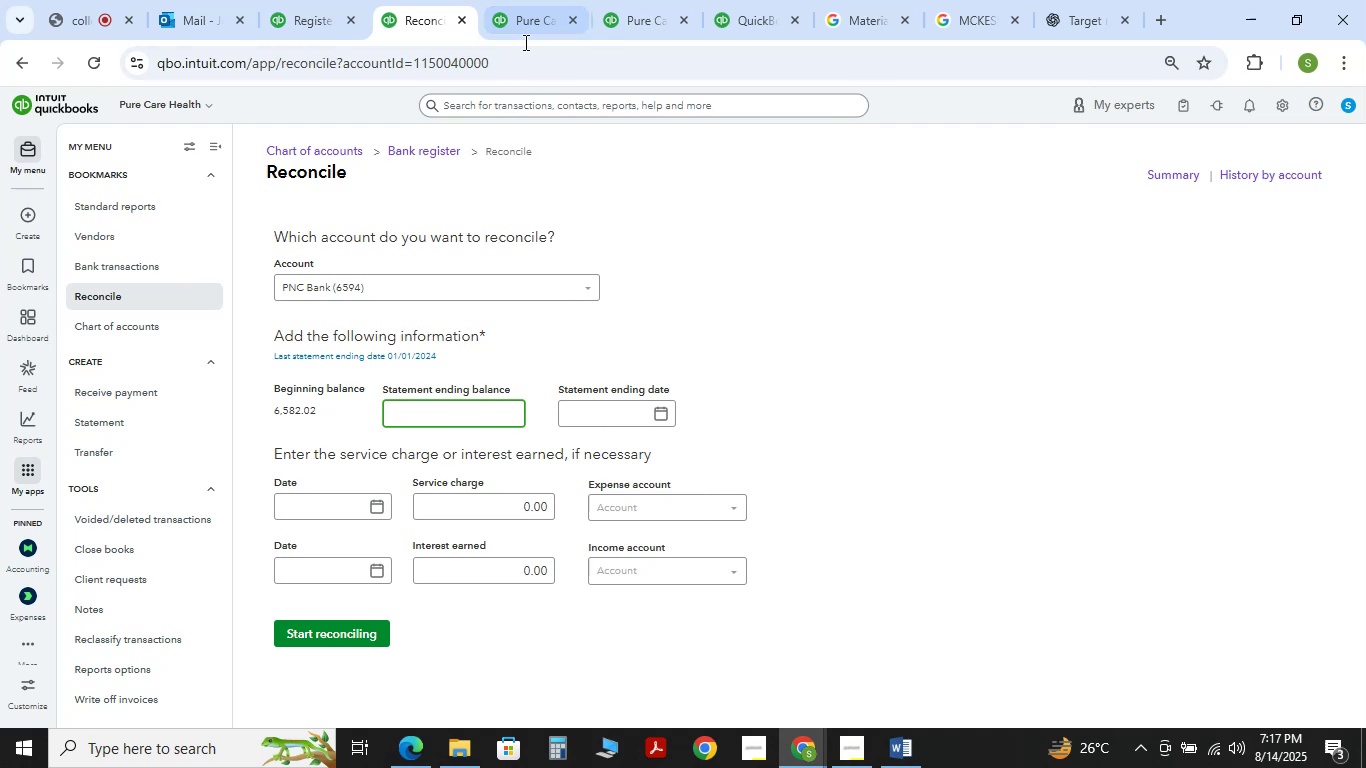 
left_click([531, 0])
 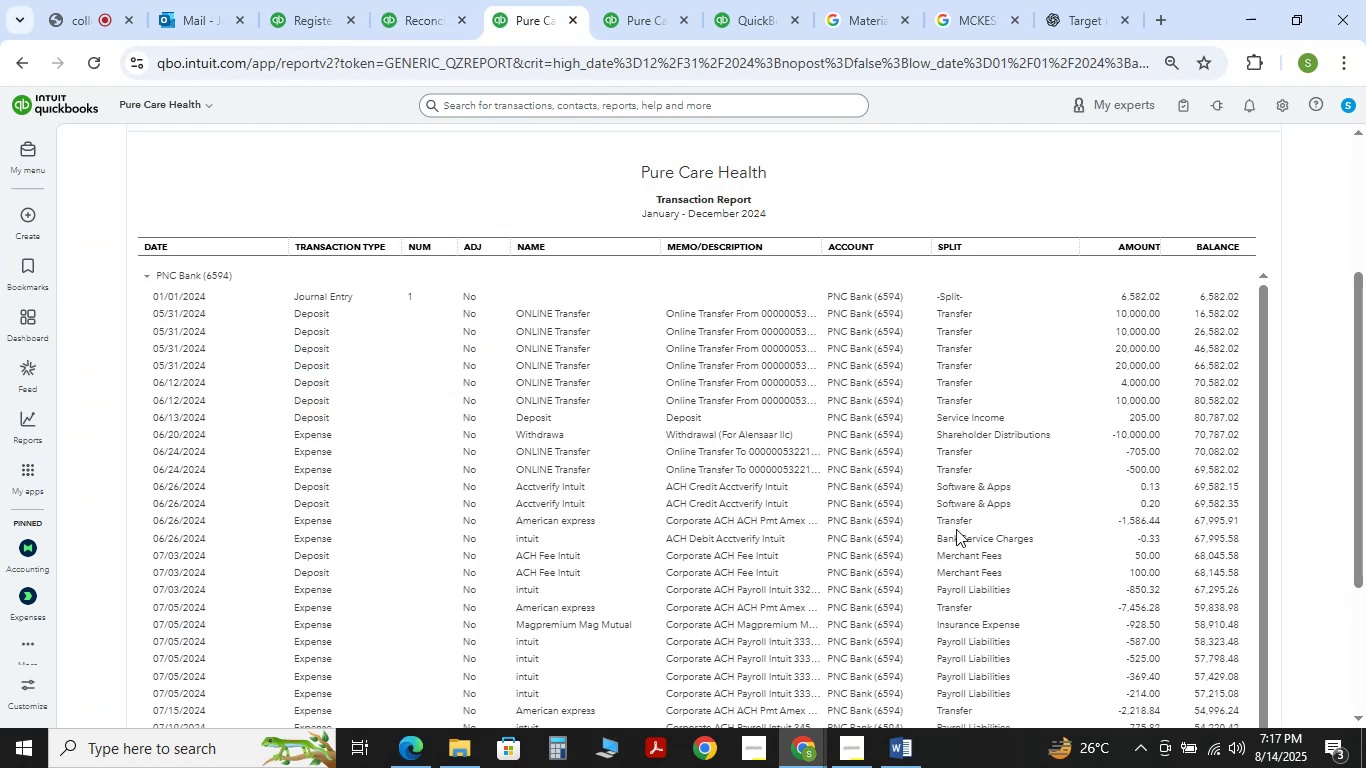 
scroll: coordinate [1229, 499], scroll_direction: down, amount: 11.0
 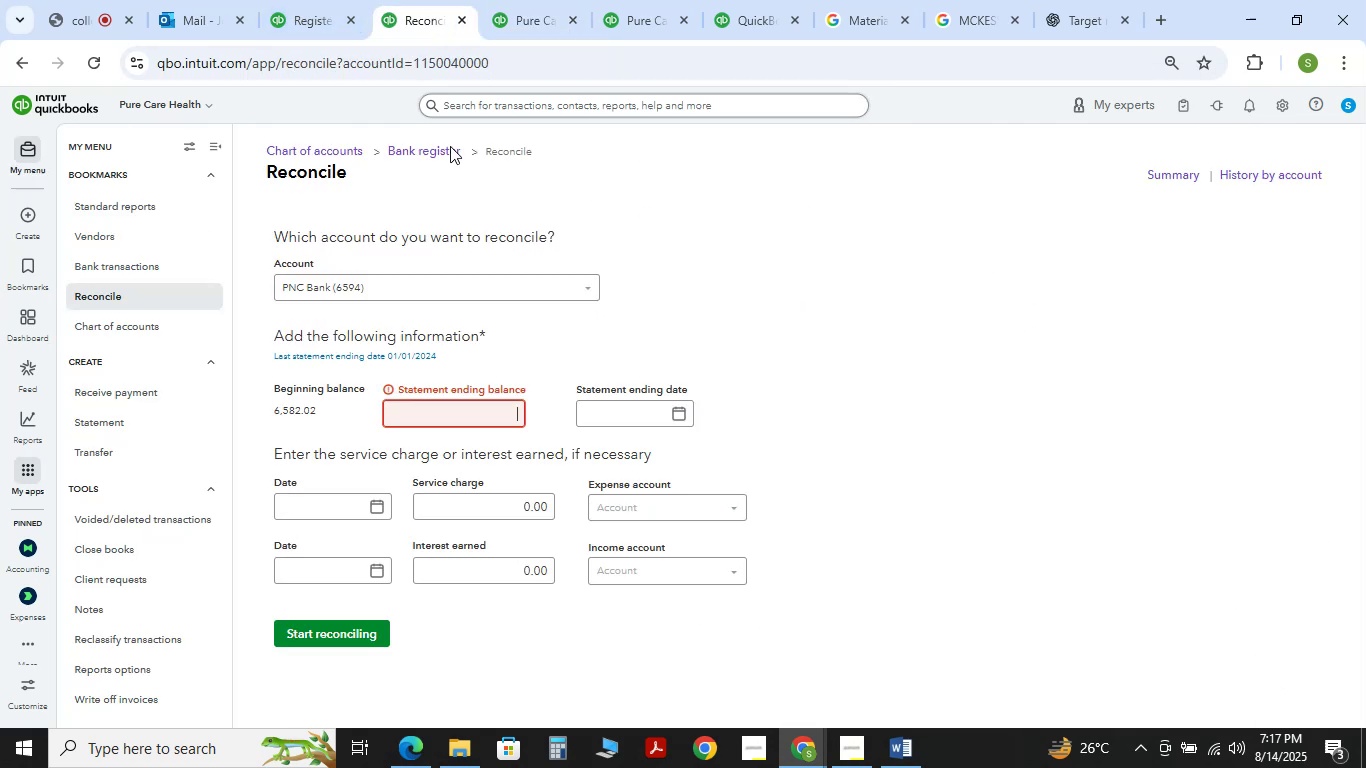 
key(Numpad5)
 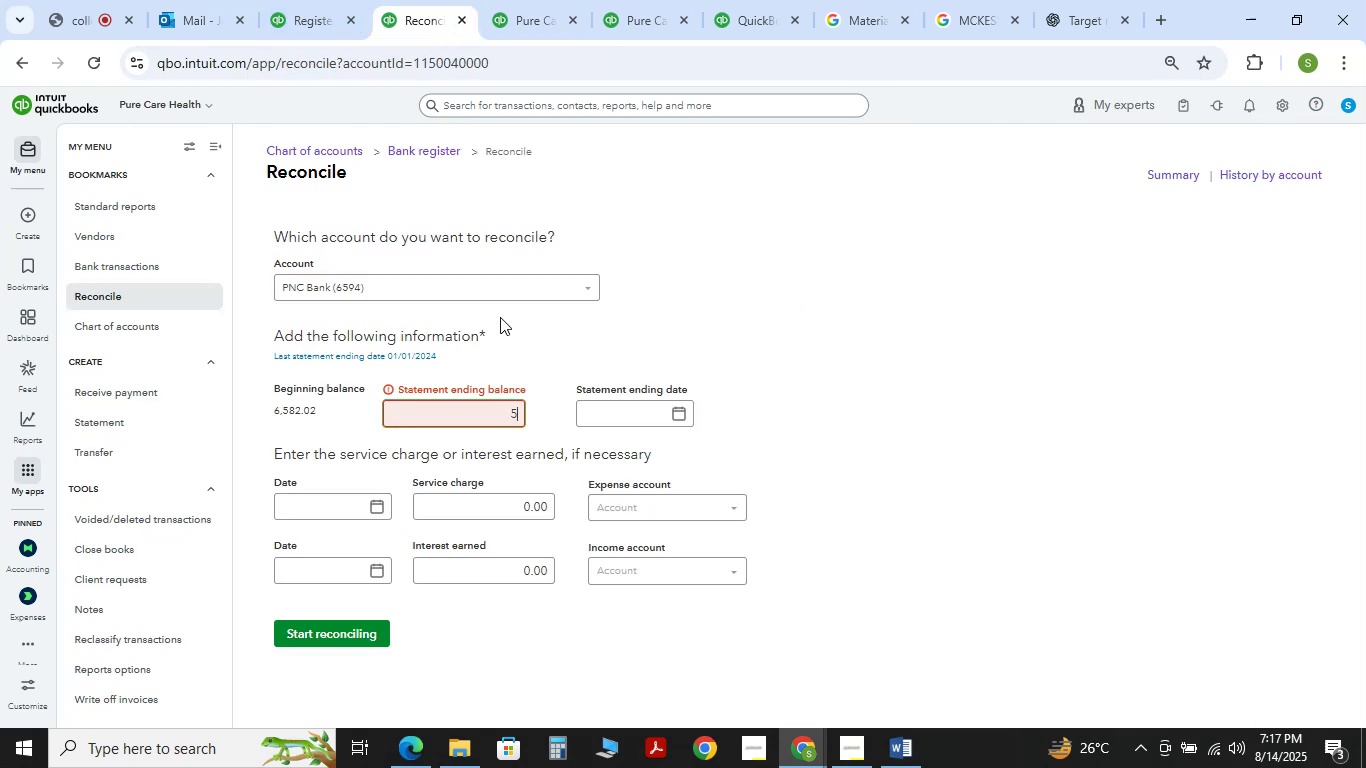 
key(Numpad3)
 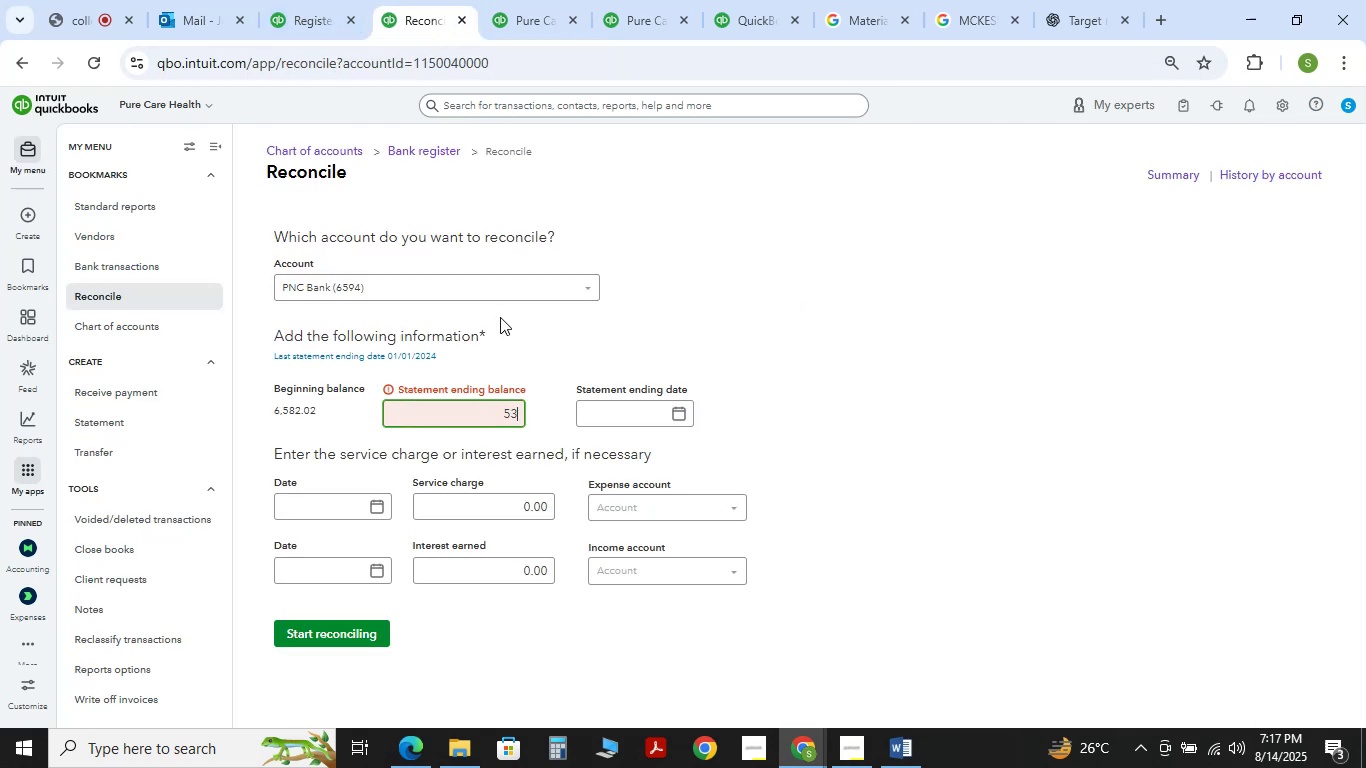 
key(Numpad0)
 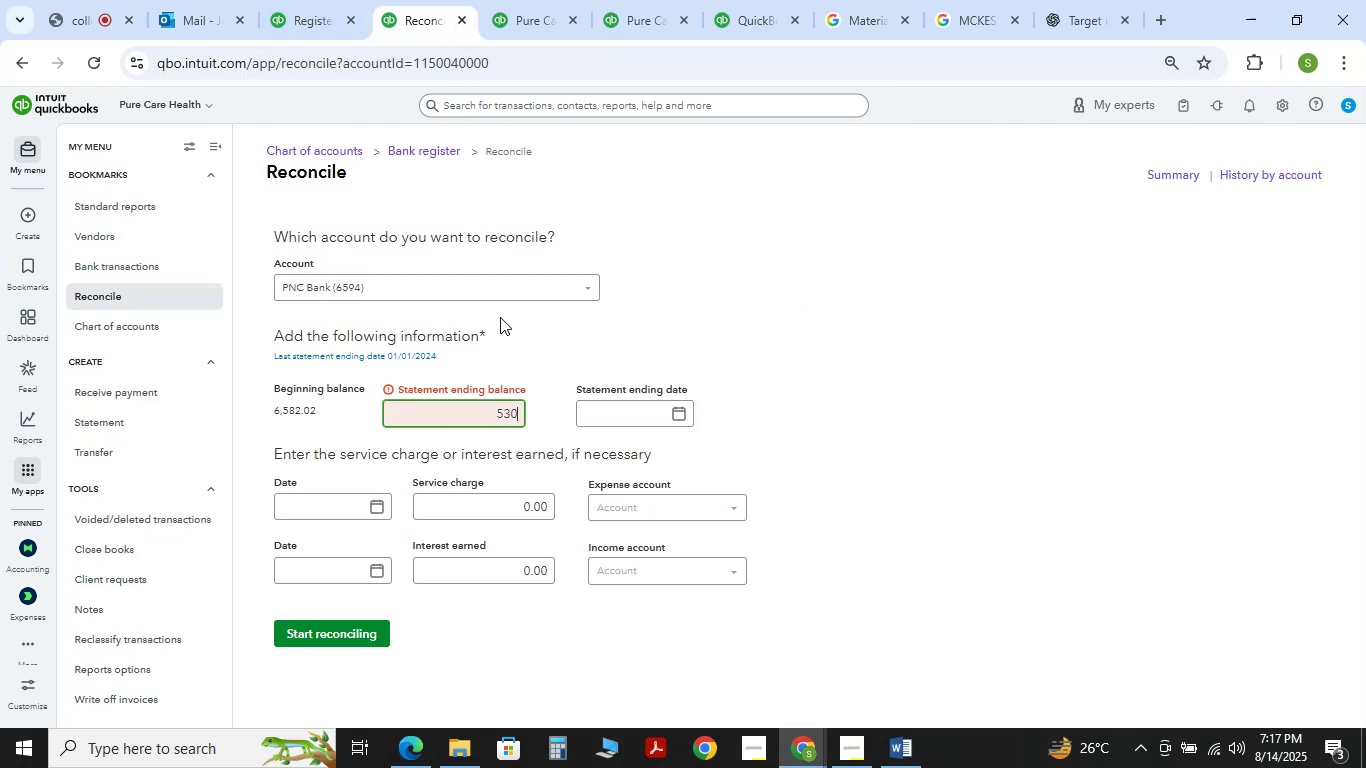 
key(Numpad3)
 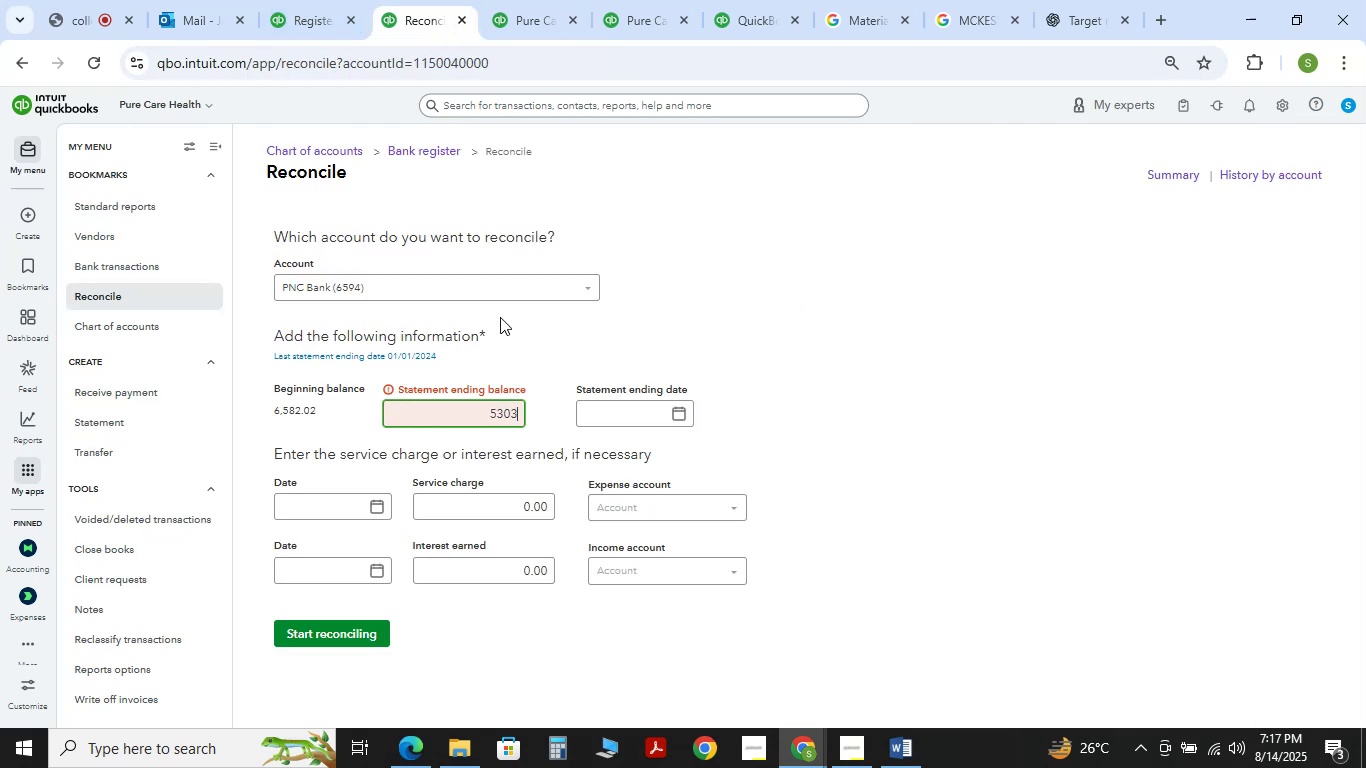 
key(Numpad9)
 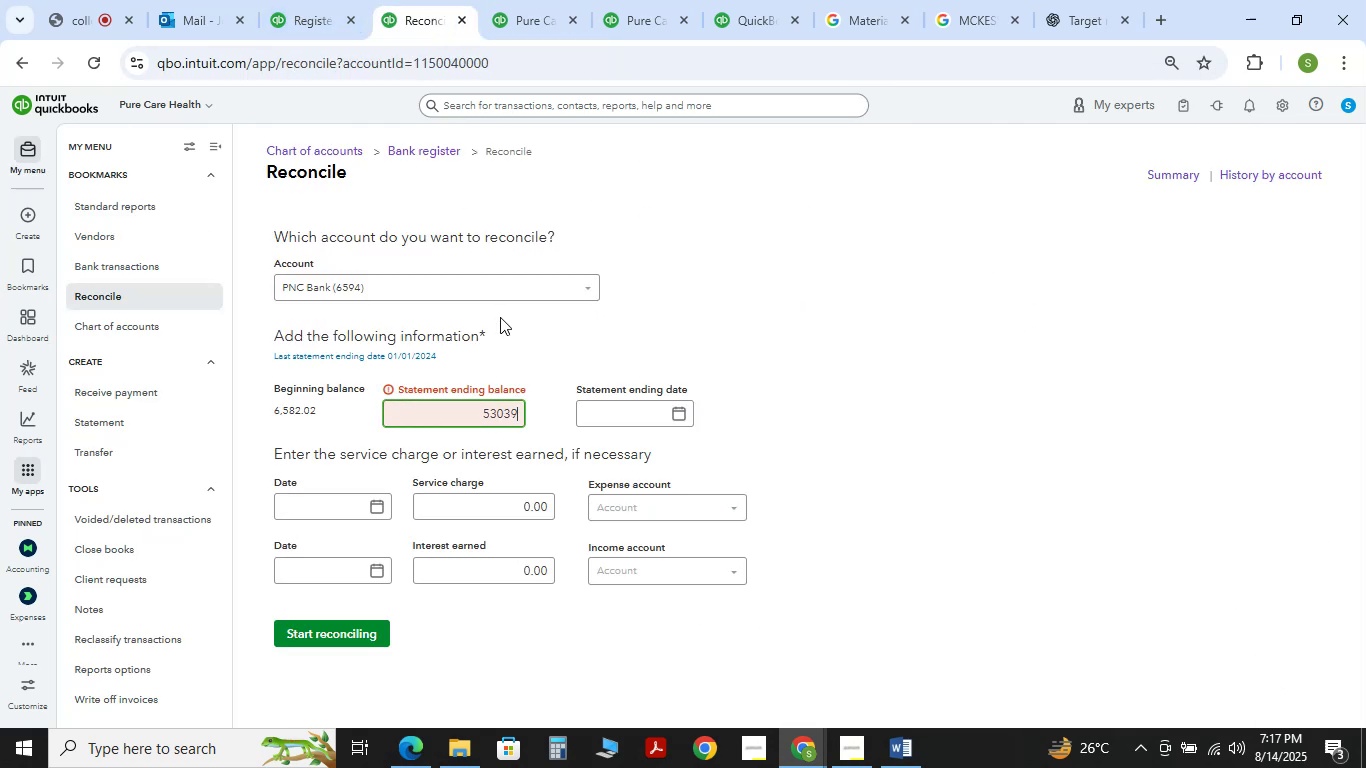 
key(NumpadDecimal)
 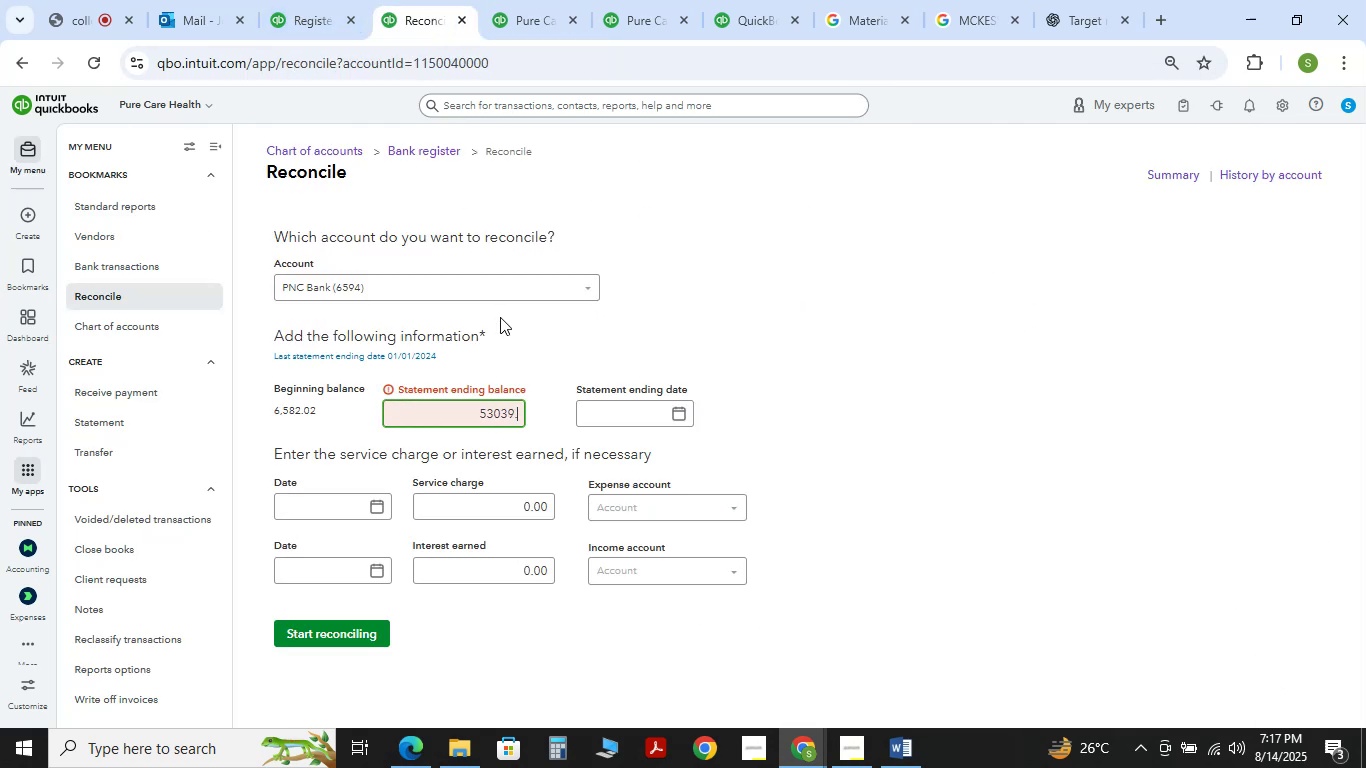 
key(Numpad6)
 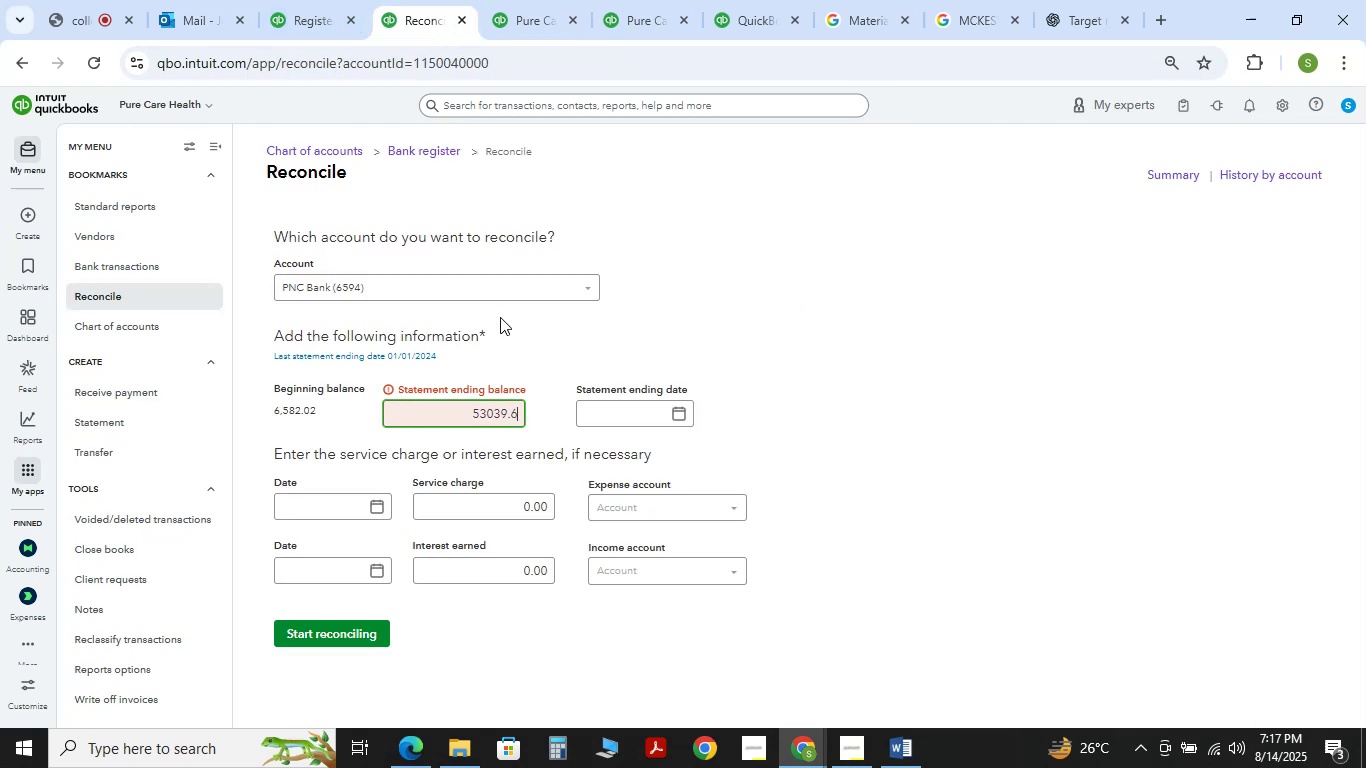 
key(Numpad4)
 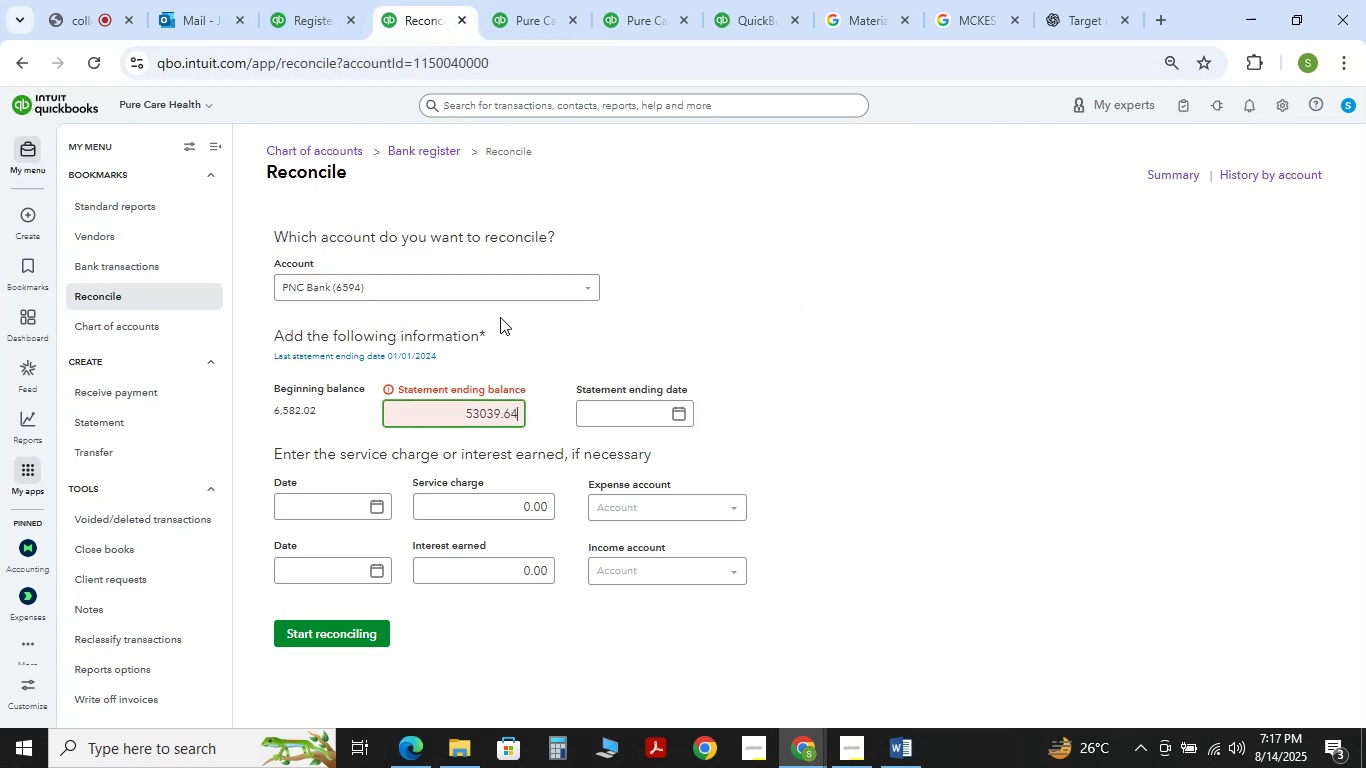 
key(Tab)
 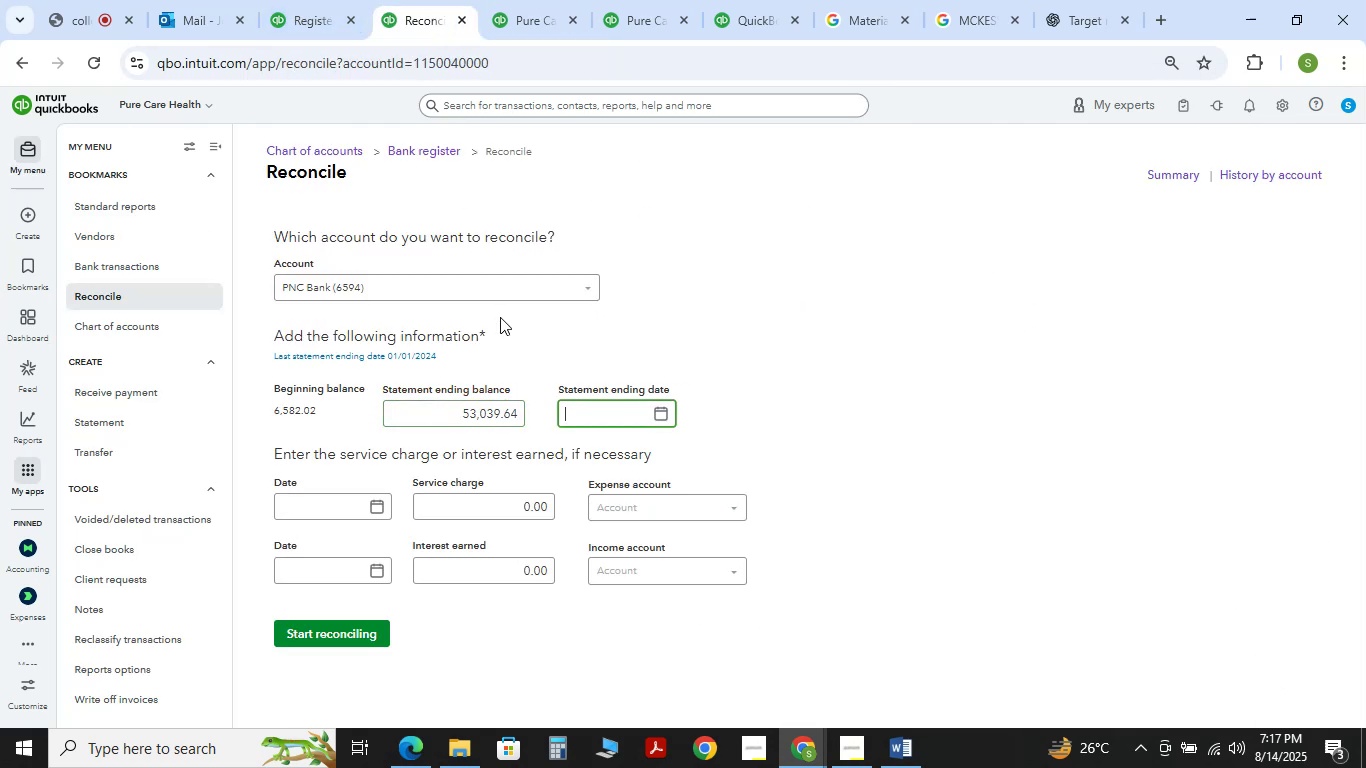 
key(Numpad1)
 